 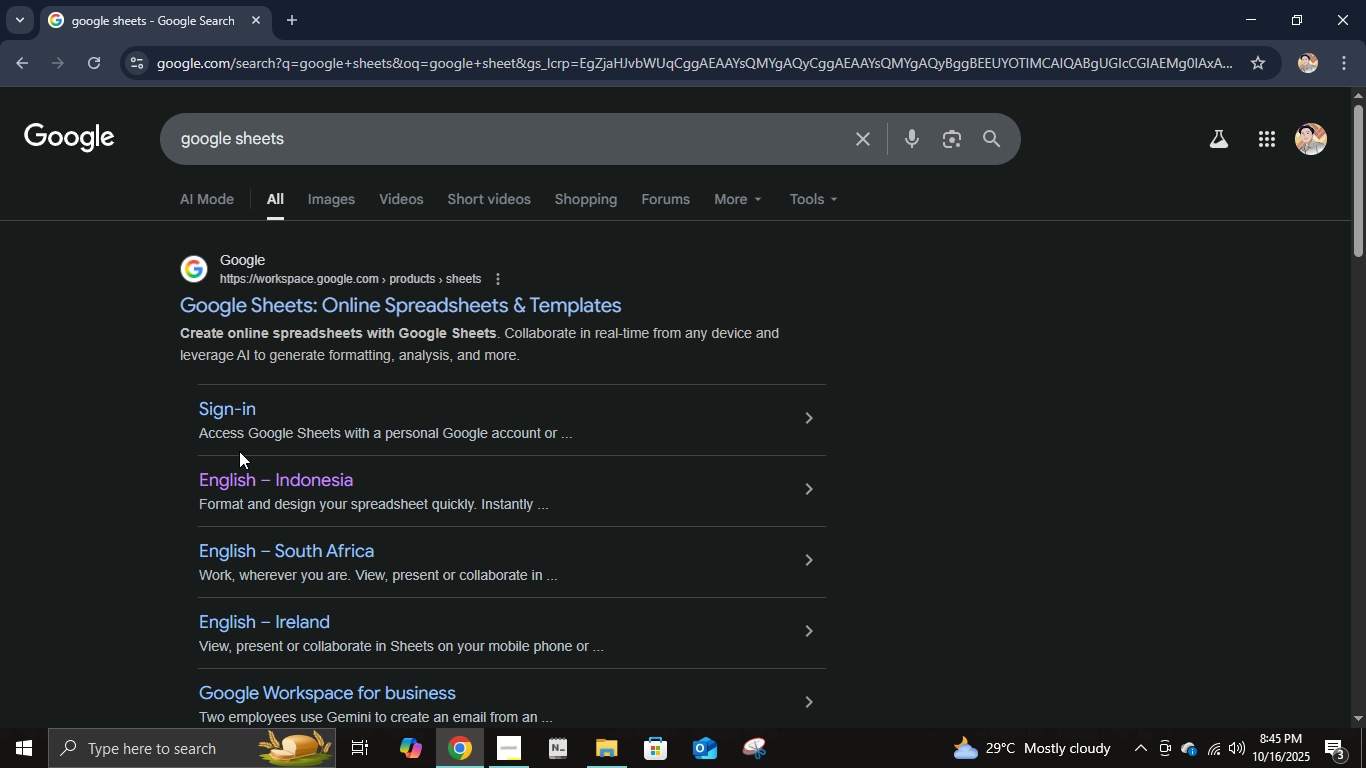 
left_click([158, 507])
 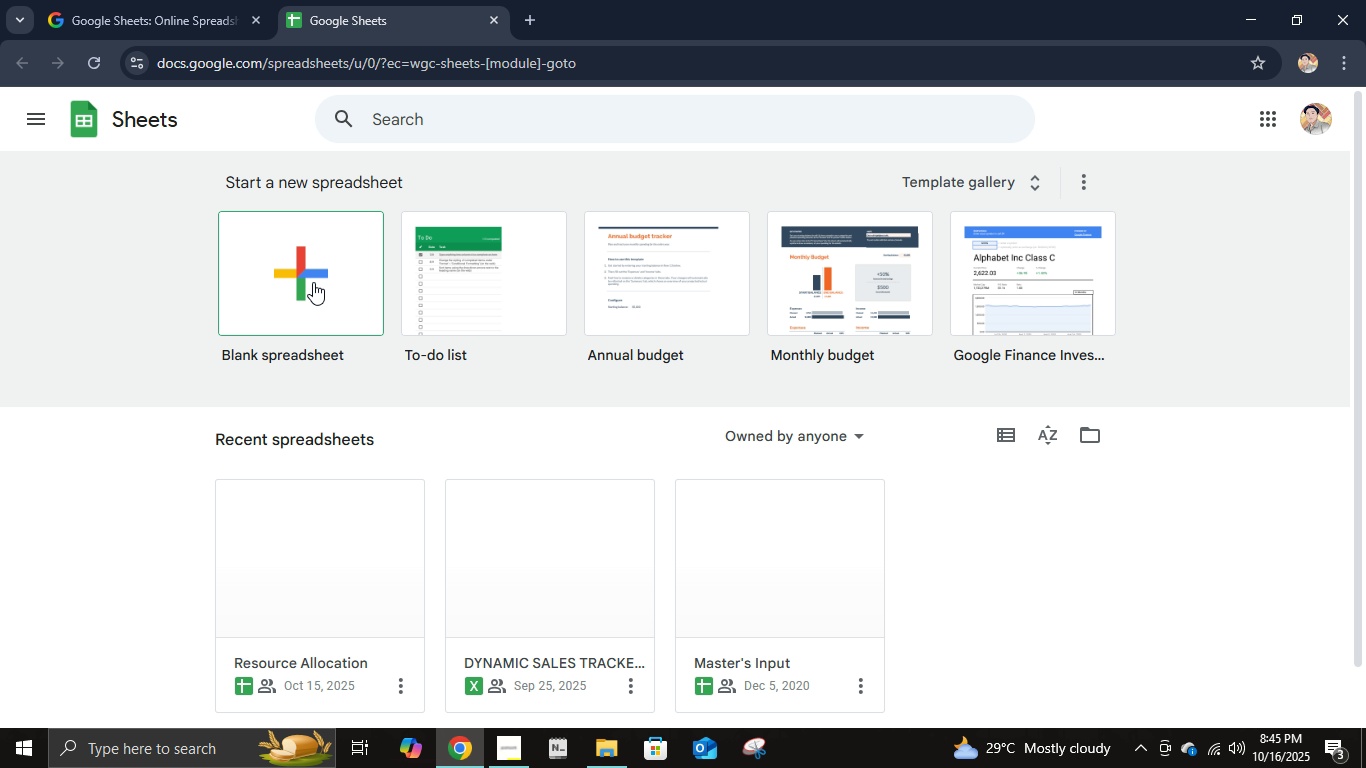 
left_click([157, 23])
 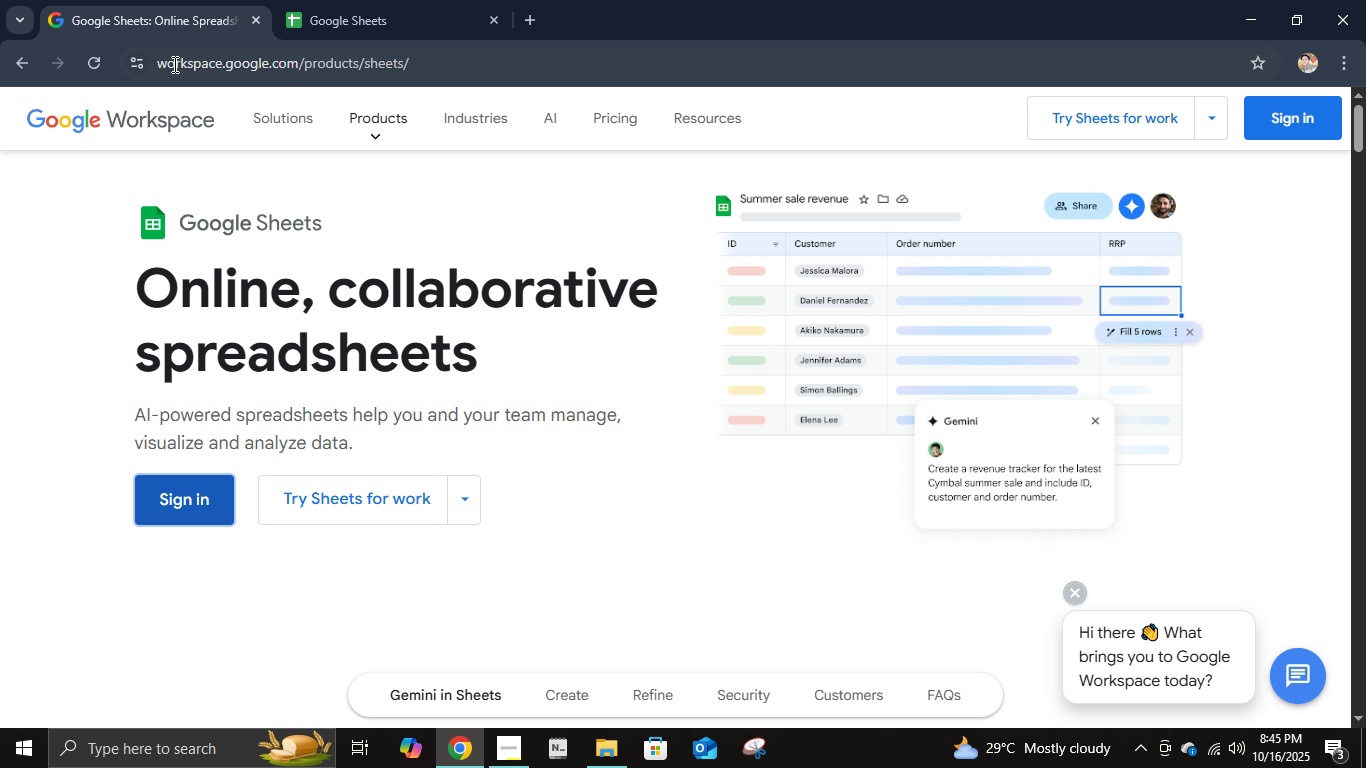 
left_click([173, 64])
 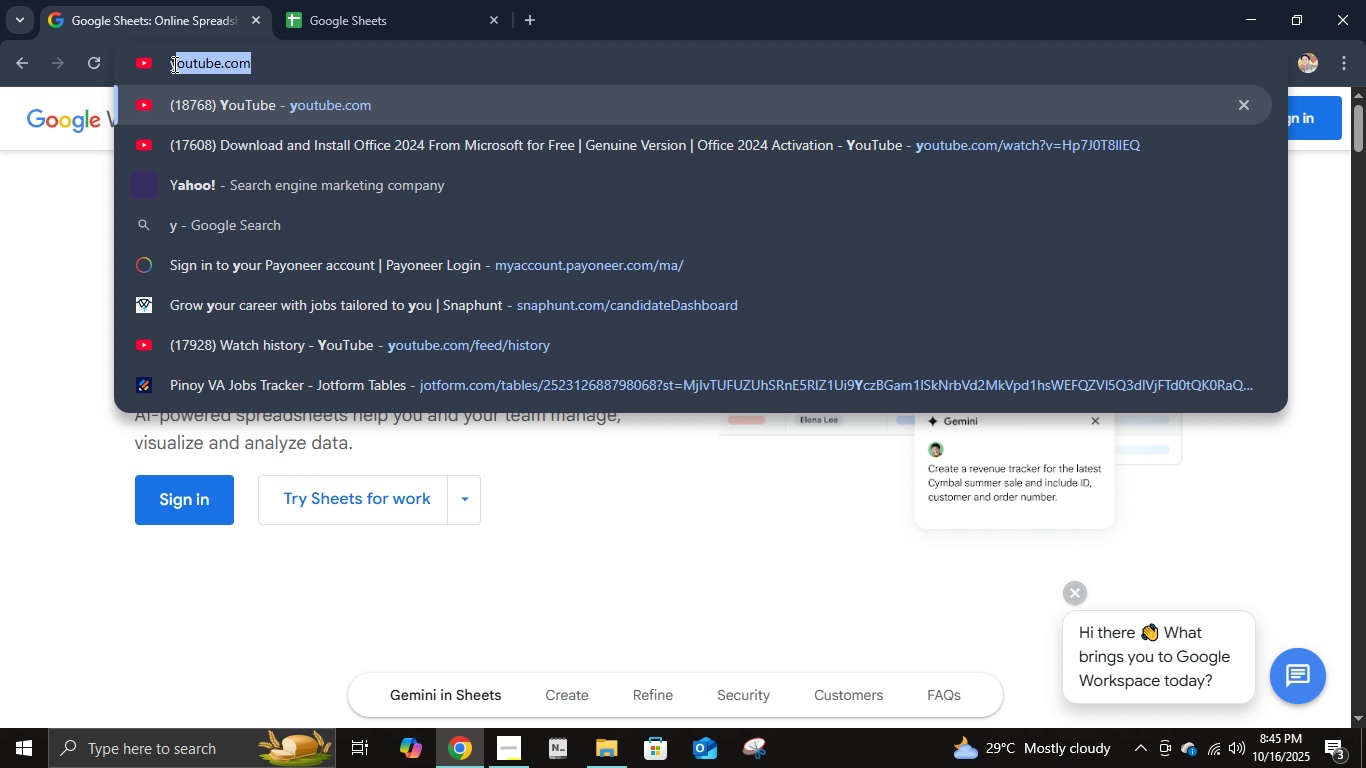 
key(Y)
 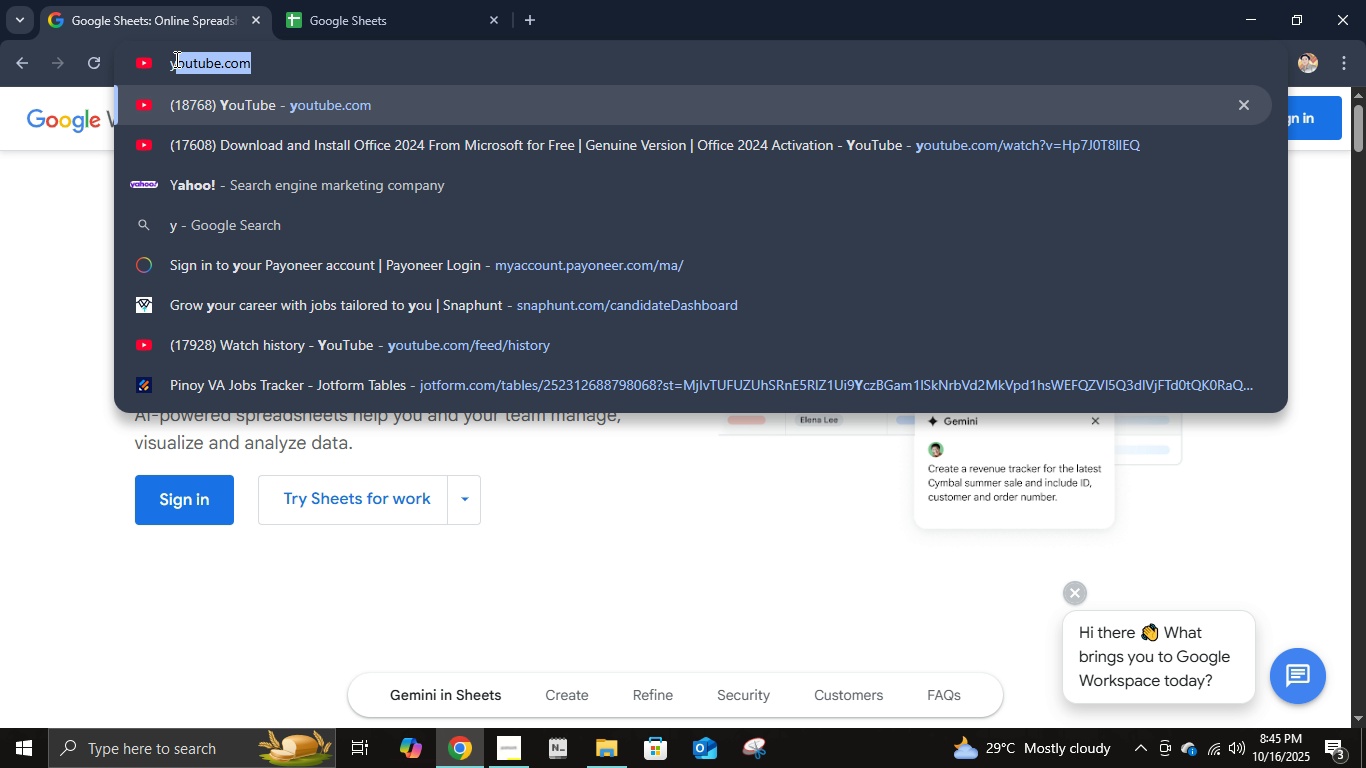 
key(Enter)
 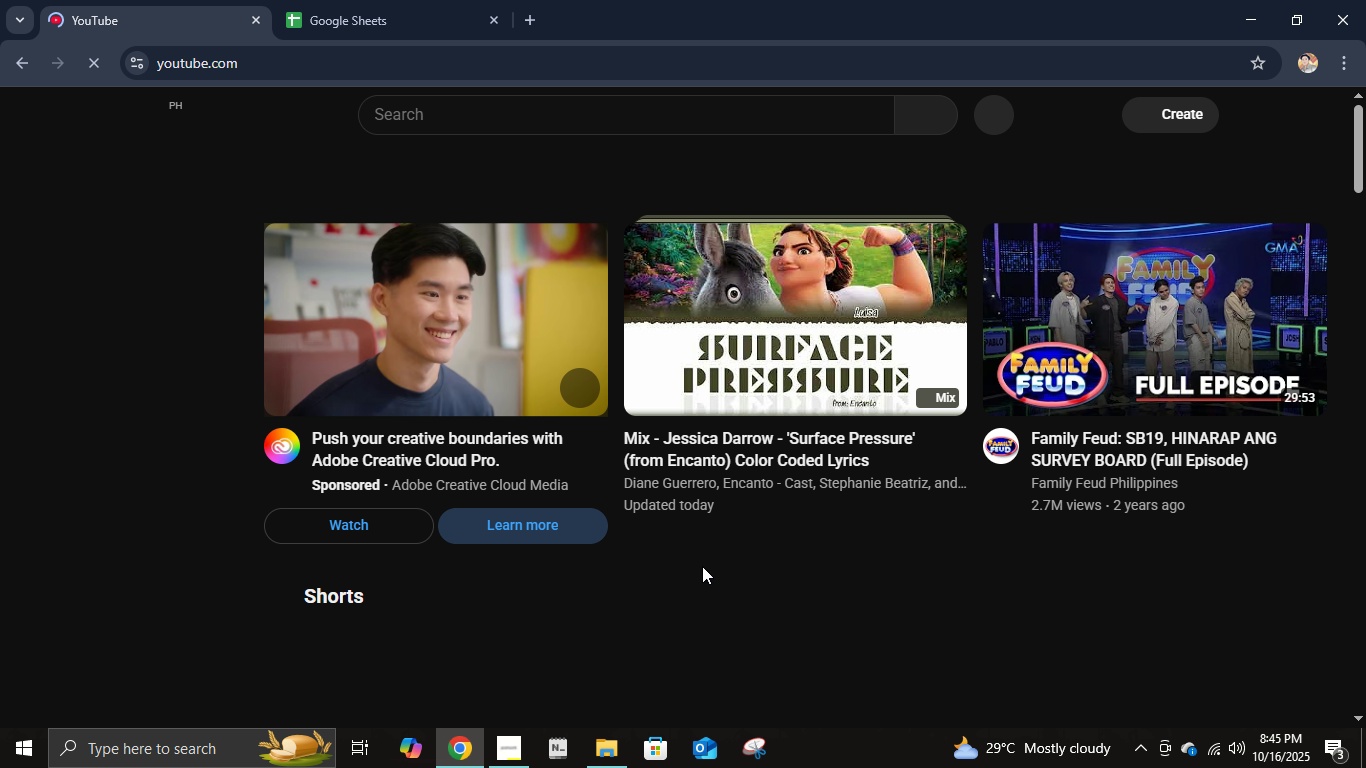 
scroll: coordinate [863, 478], scroll_direction: up, amount: 2.0
 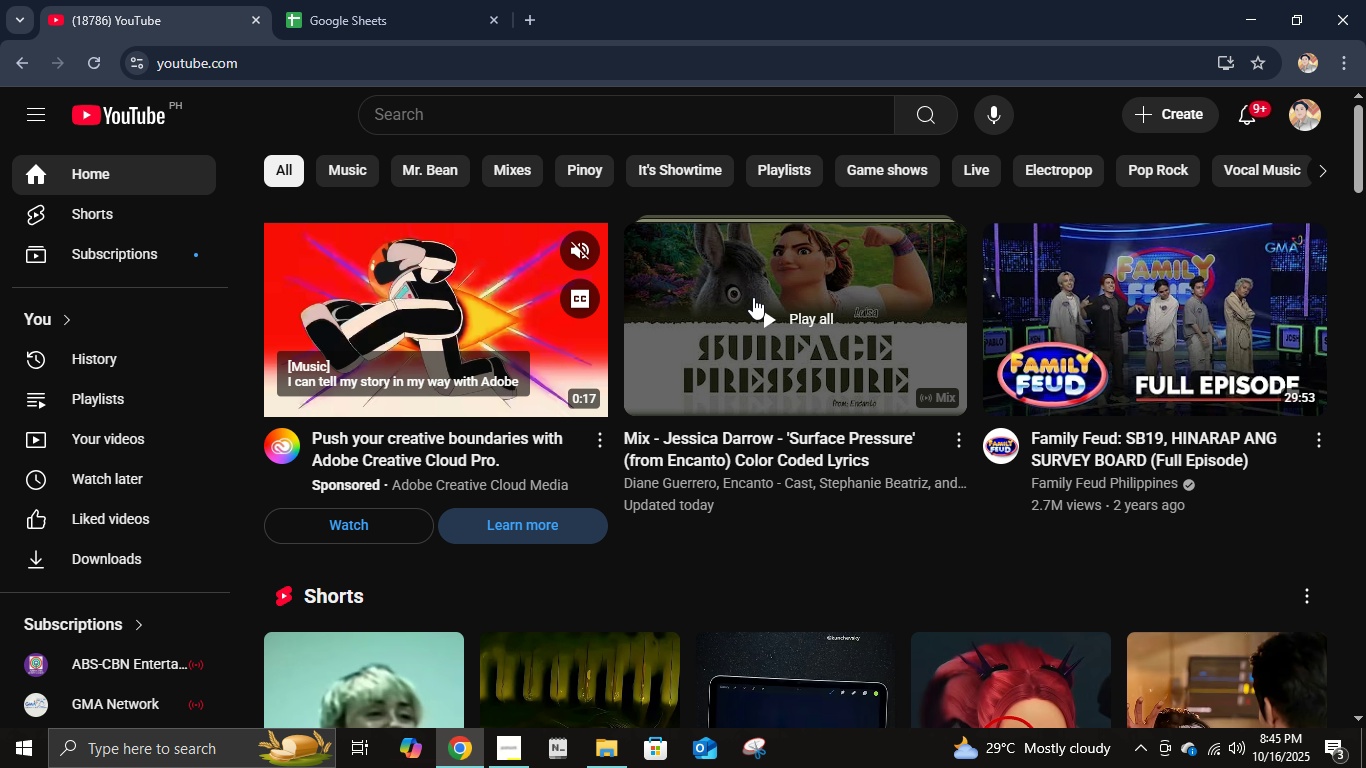 
left_click([753, 297])
 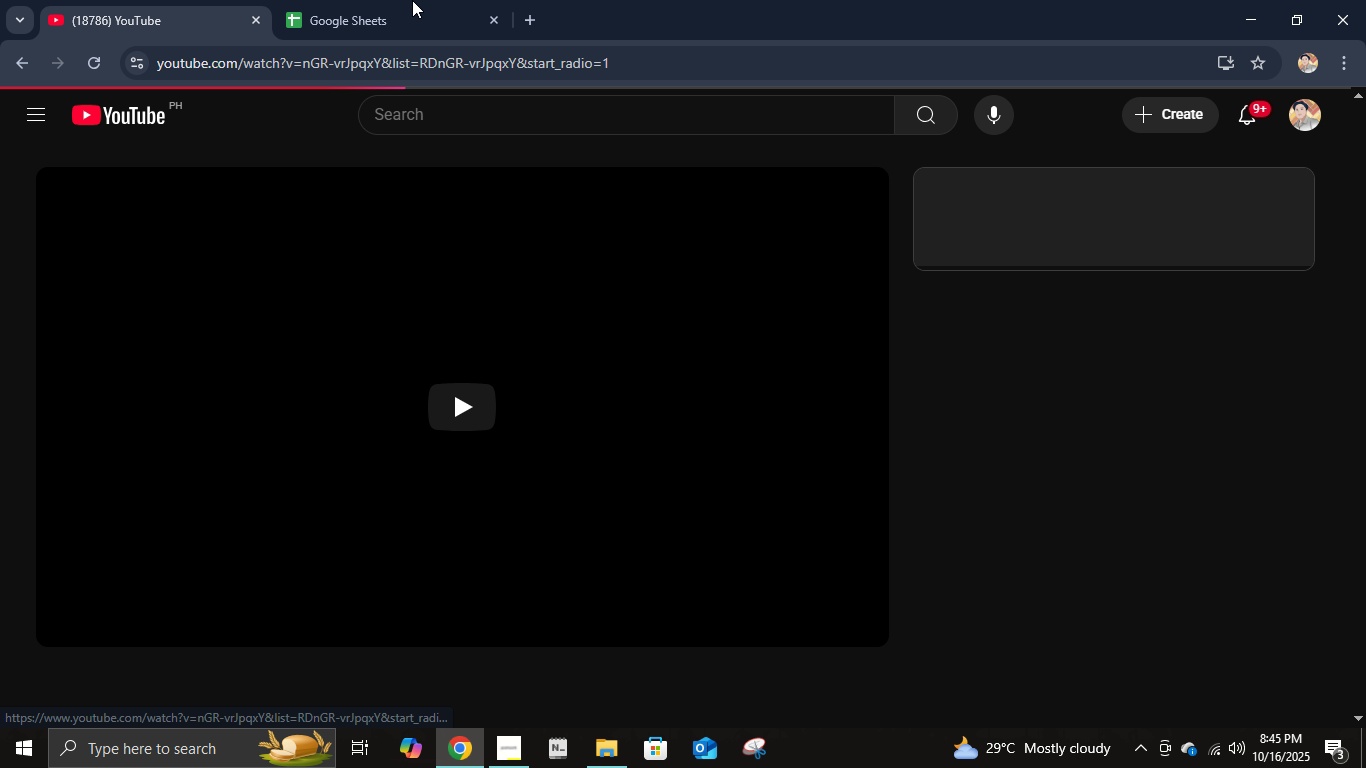 
left_click([410, 0])
 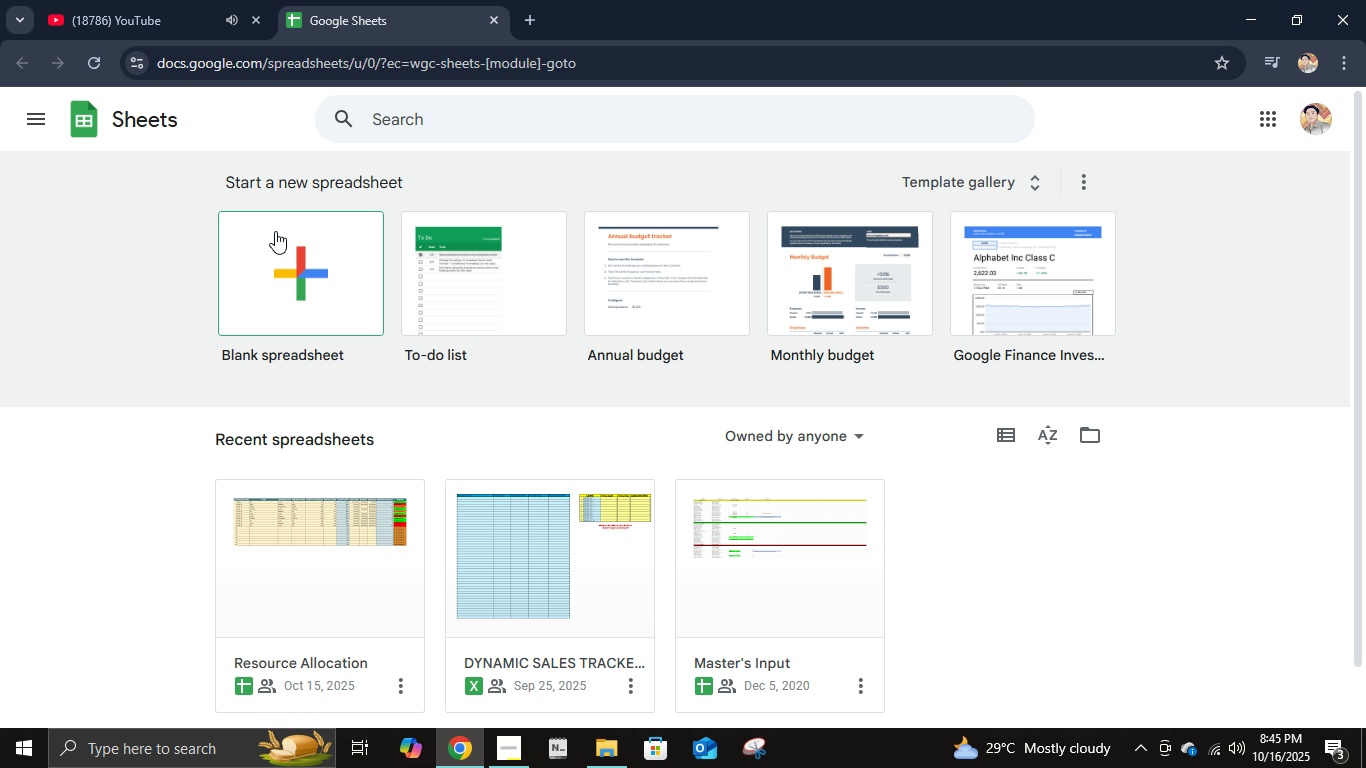 
left_click([275, 231])
 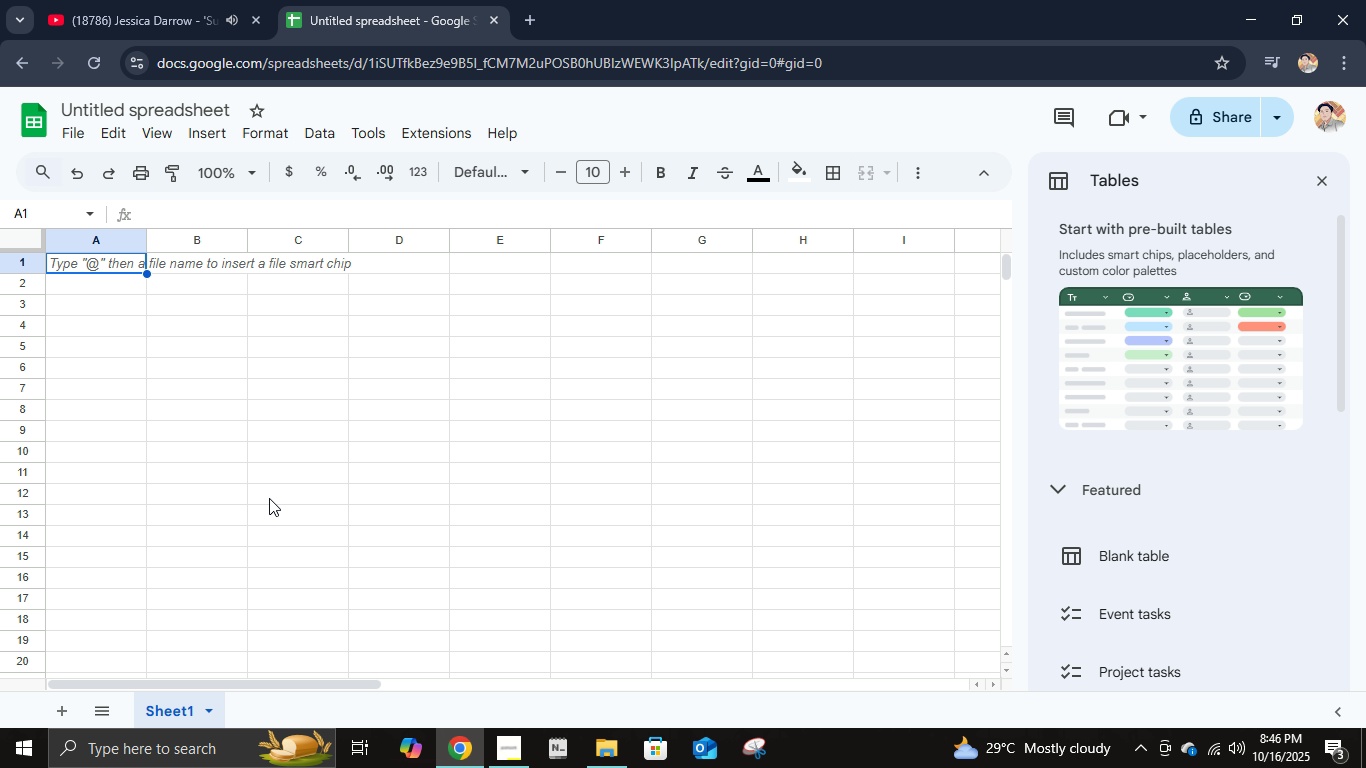 
wait(26.78)
 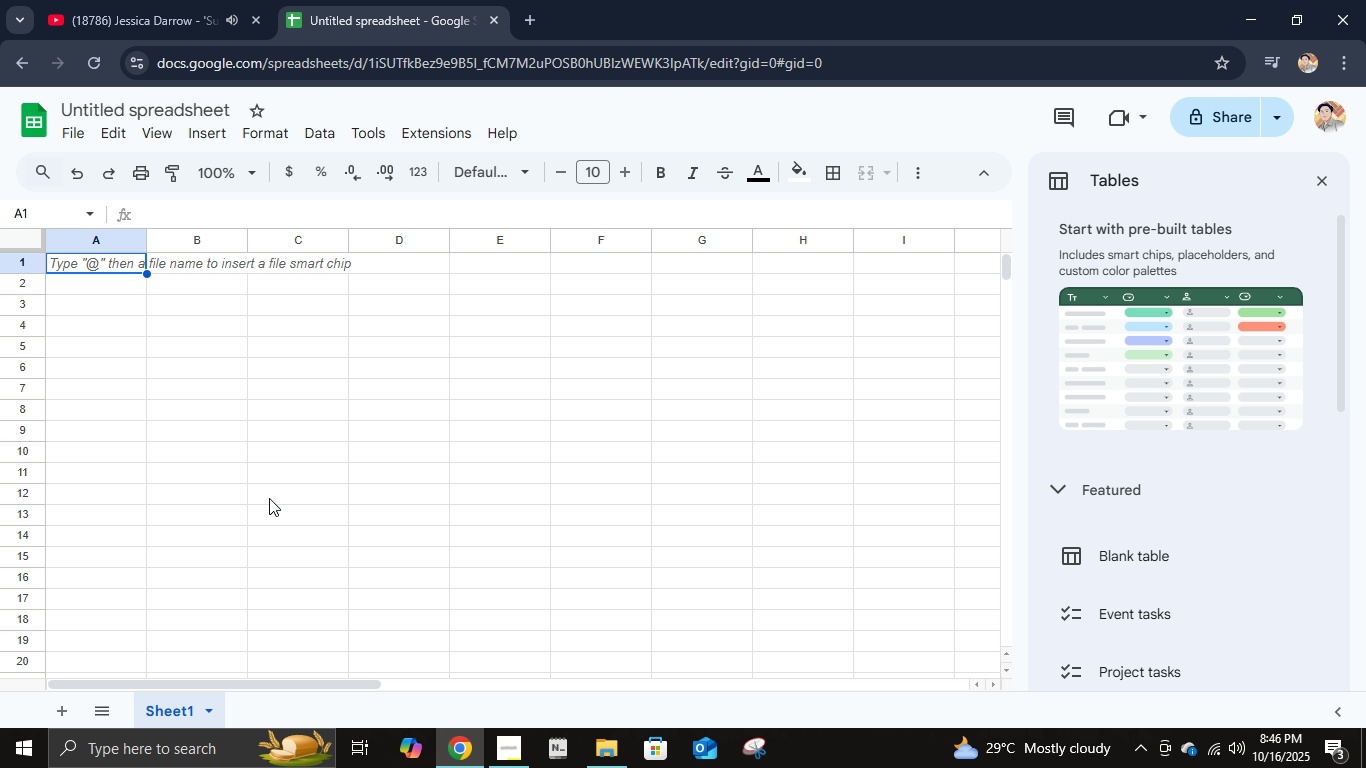 
left_click([837, 528])
 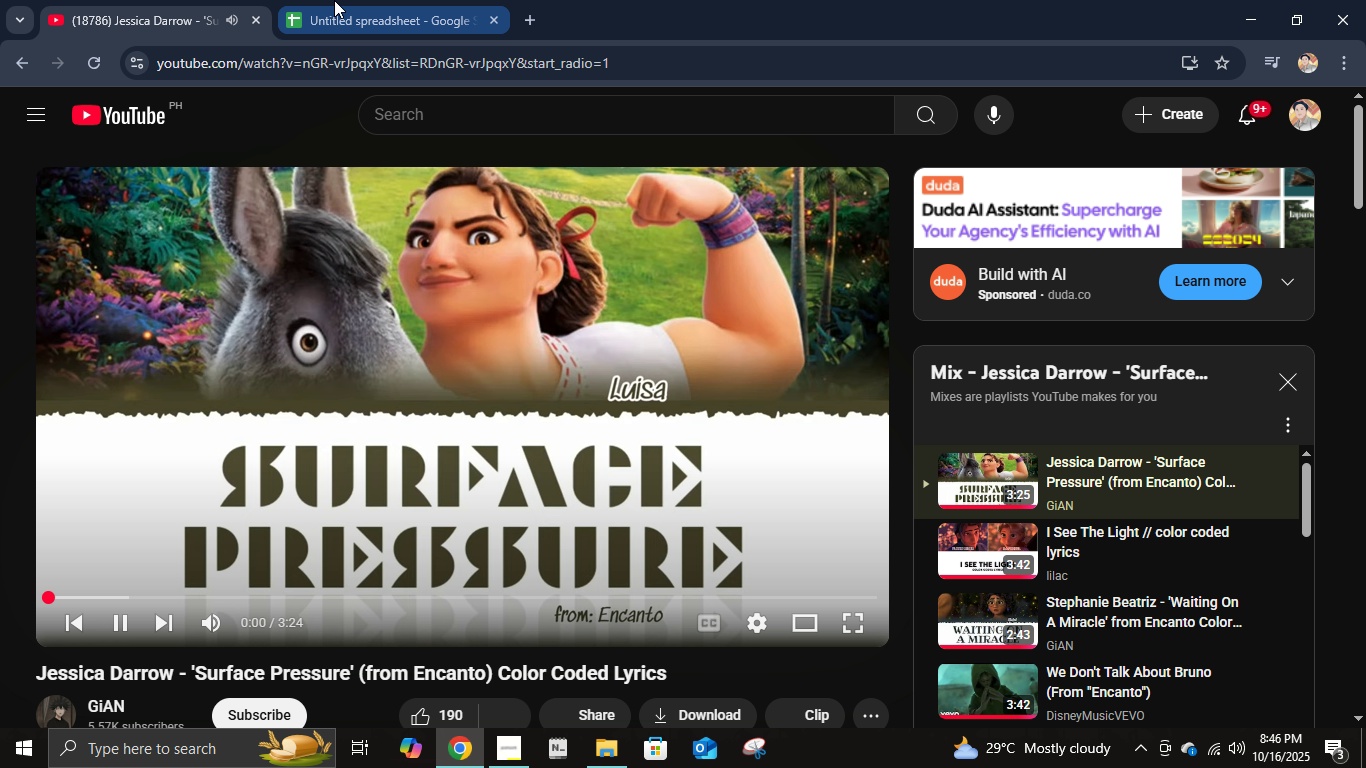 
left_click([335, 0])
 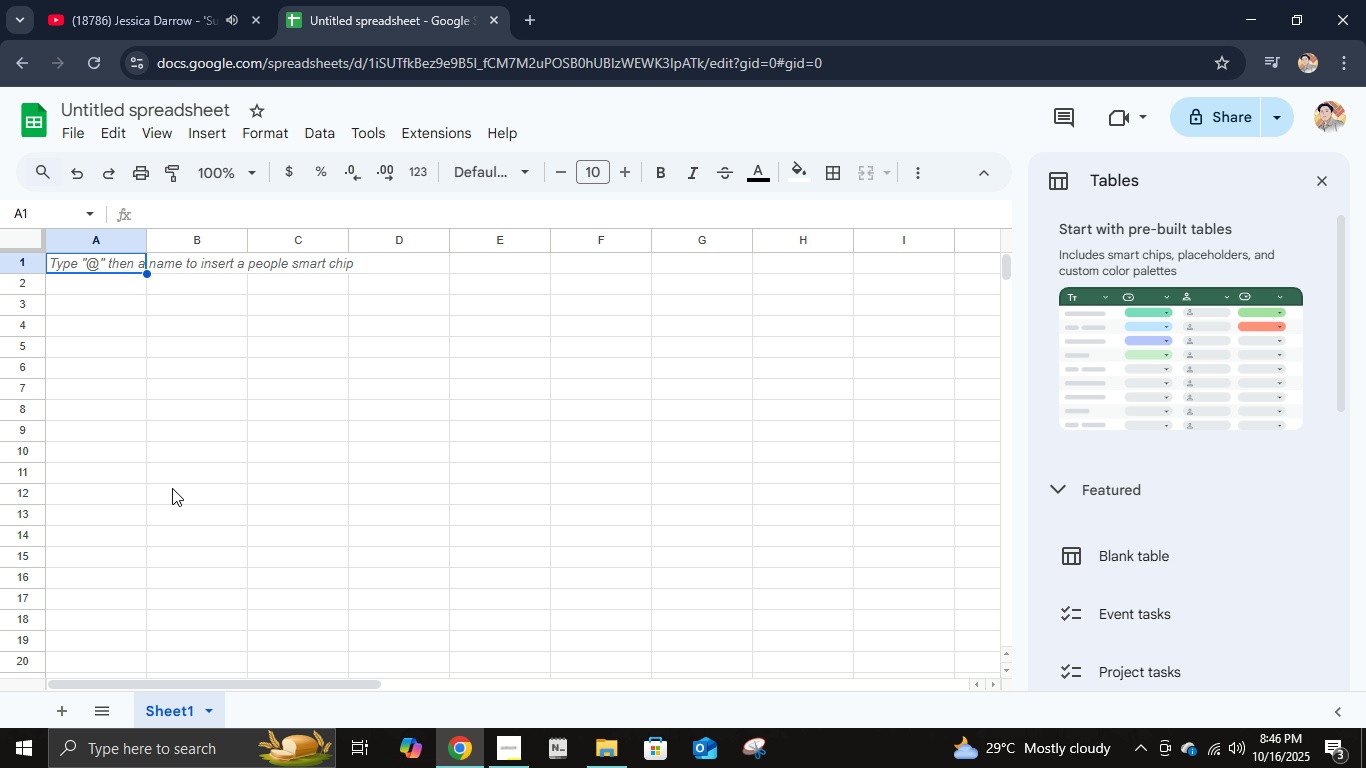 
wait(12.96)
 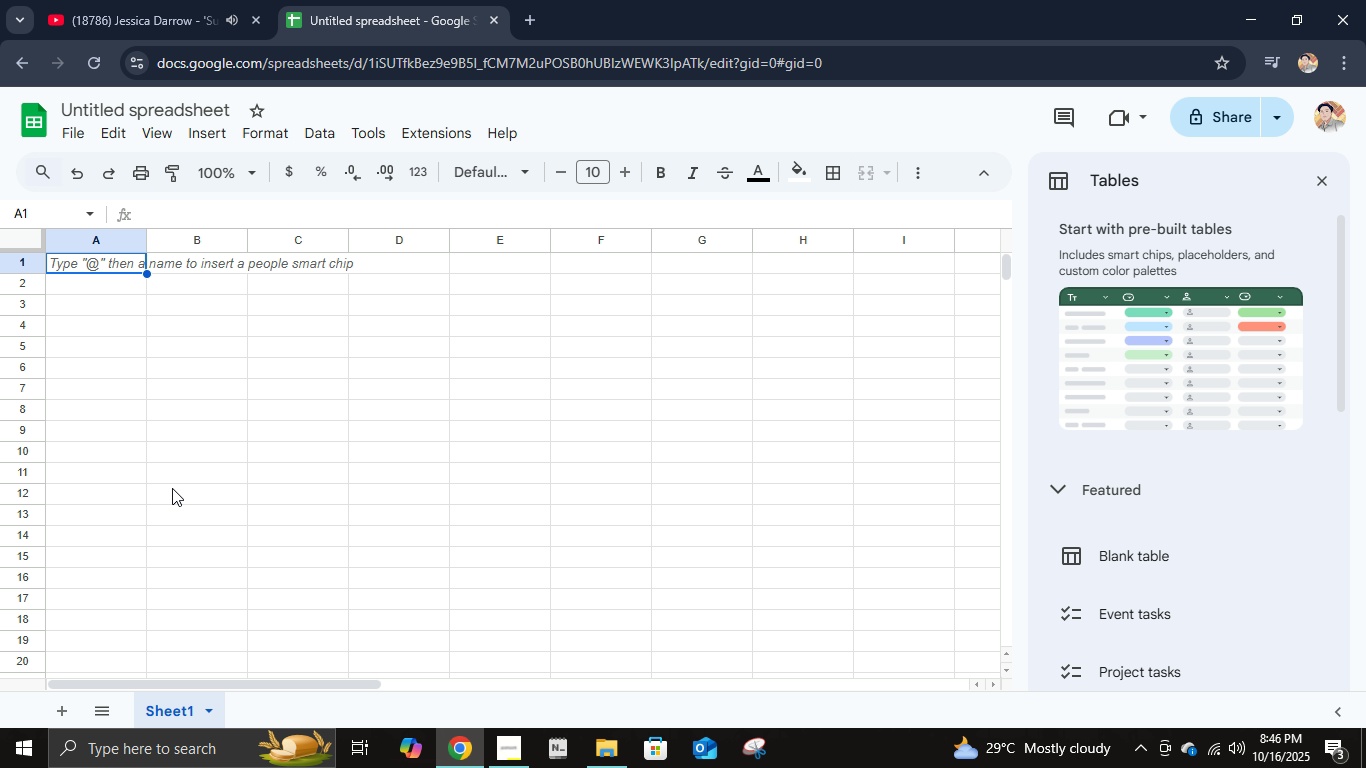 
double_click([171, 704])
 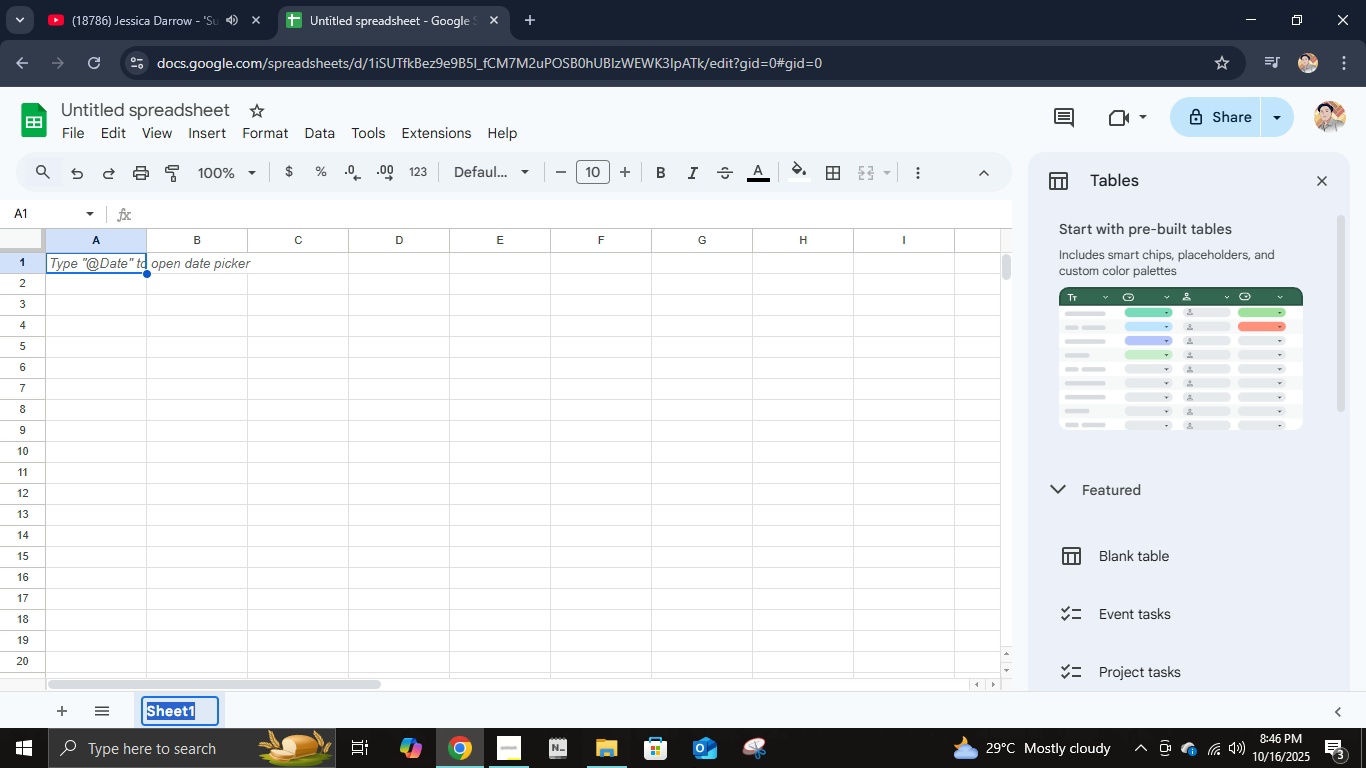 
mouse_move([707, 810])
 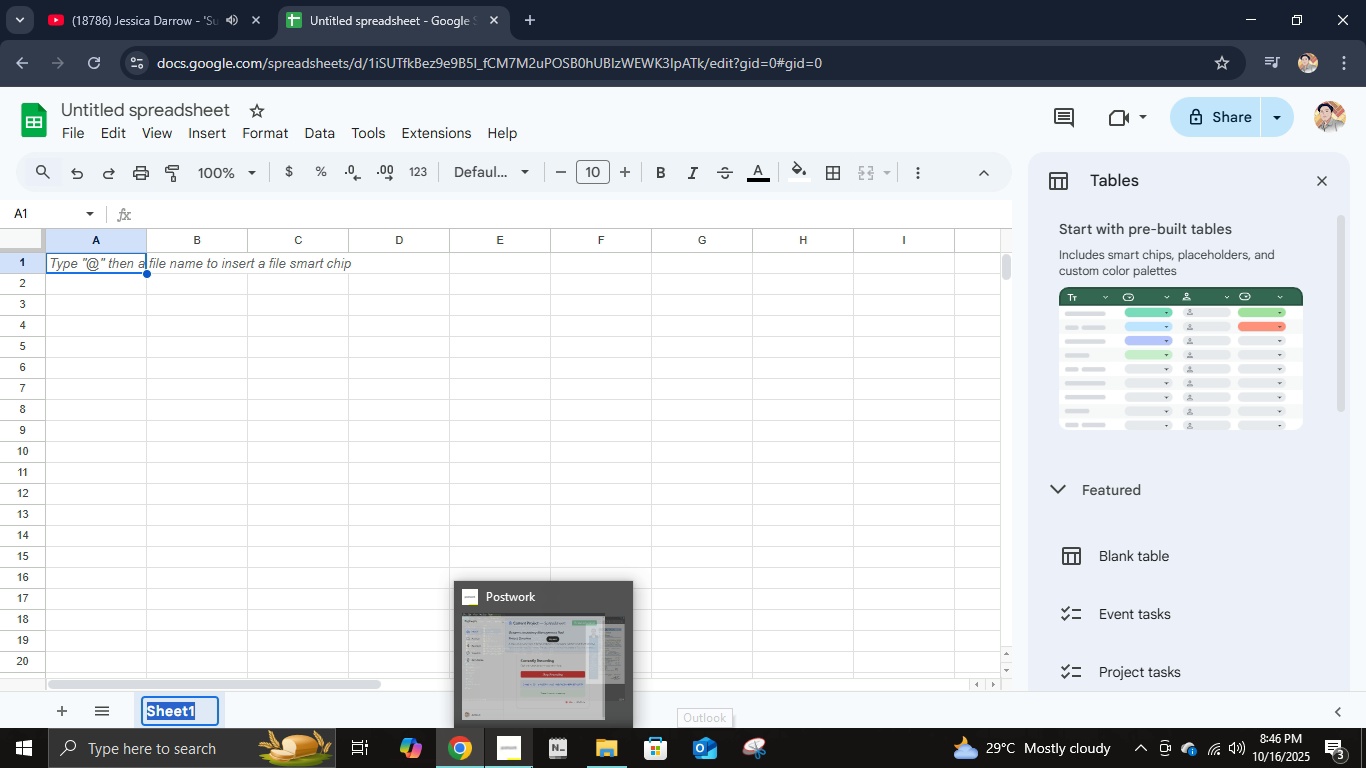 
type(inve)
key(Backspace)
key(Backspace)
key(Backspace)
key(Backspace)
type(INVENTORY DATA ENR)
key(Backspace)
type(TRY)
 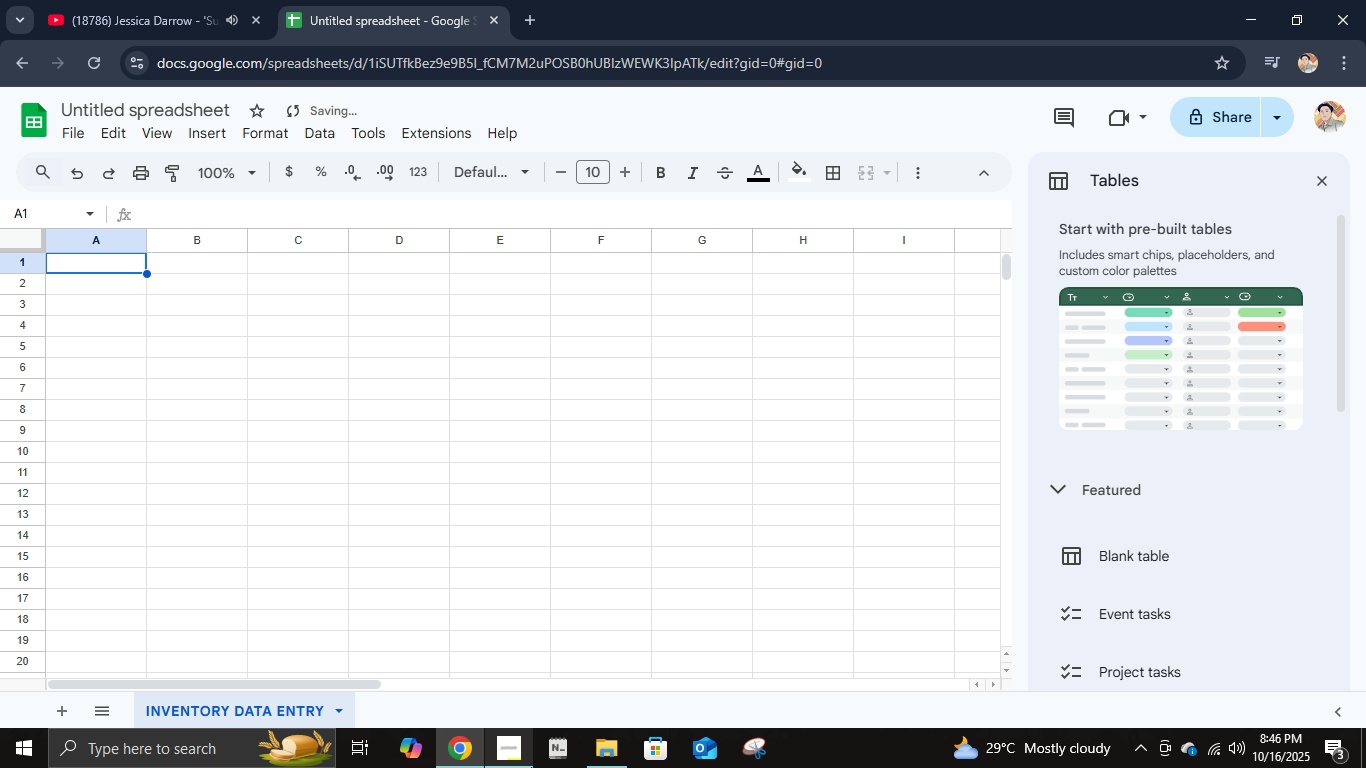 
key(Enter)
 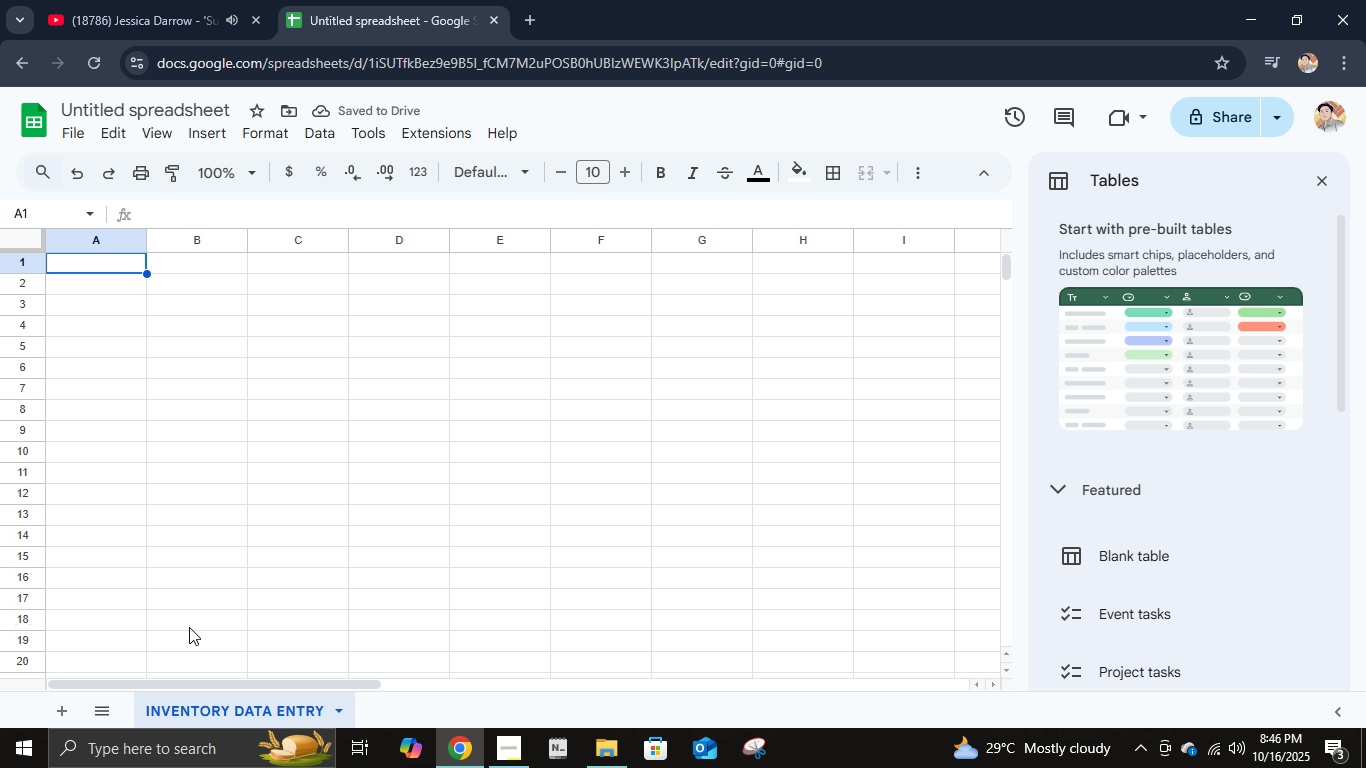 
mouse_move([3, 771])
 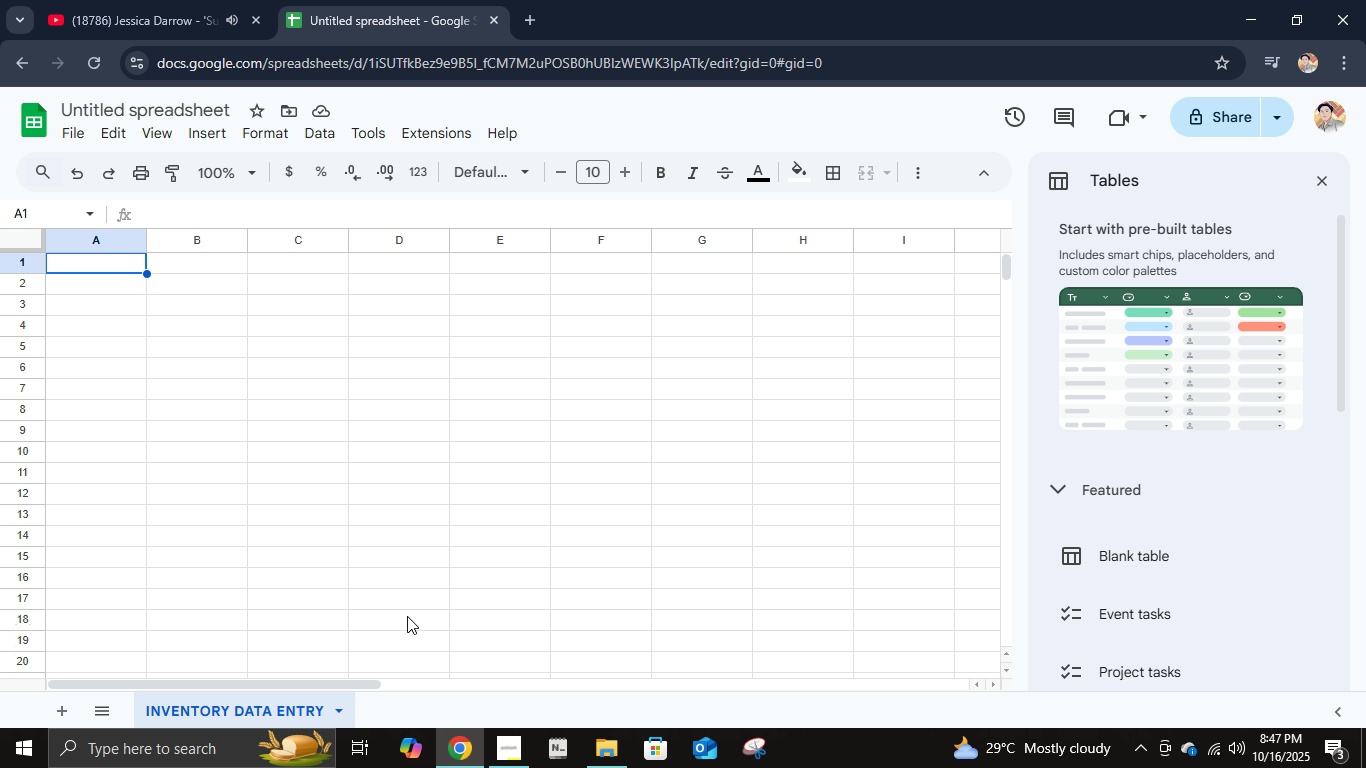 
type(PRODUCT NAME)
key(Tab)
type(SKU (STOCK)
key(Backspace)
key(Backspace)
key(Backspace)
key(Backspace)
type(o)
key(Backspace)
type(tock Keeping Unit)
key(Tab)
 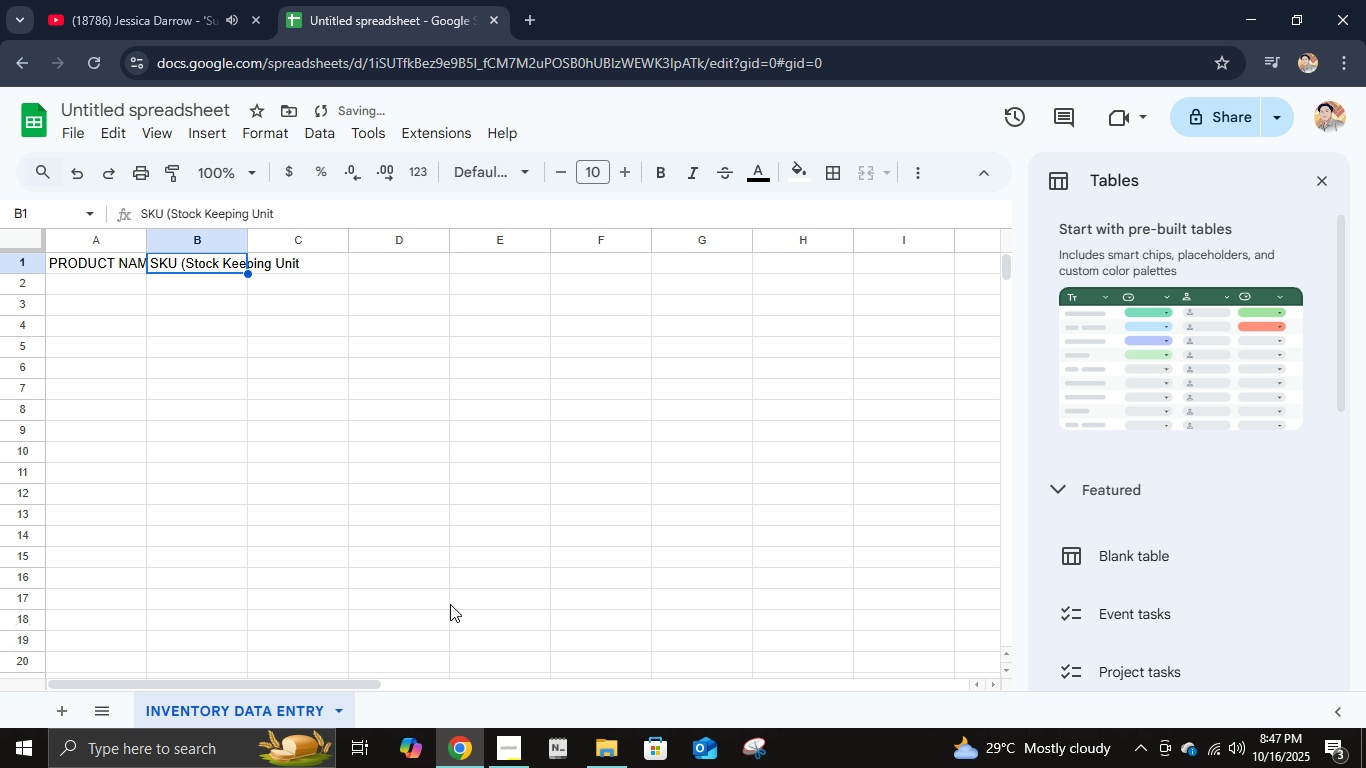 
key(ArrowLeft)
 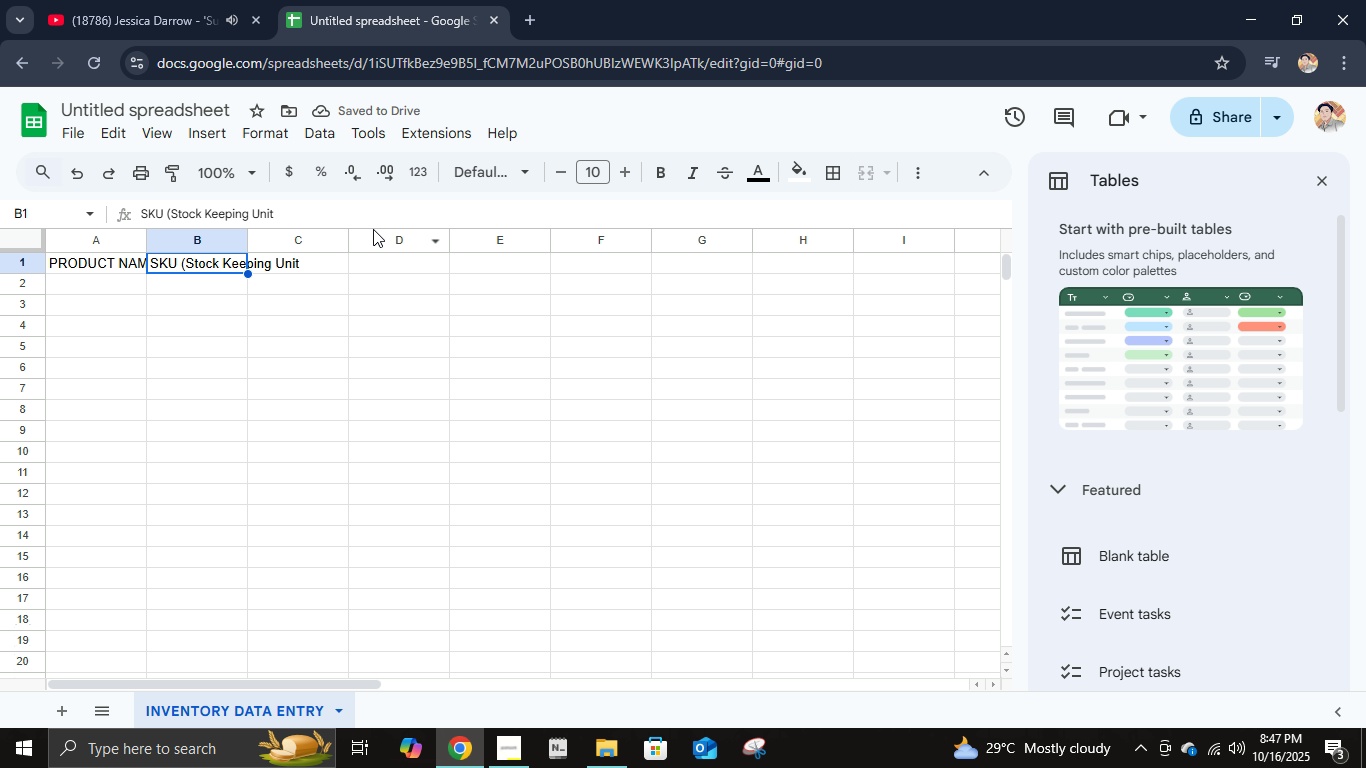 
left_click([391, 205])
 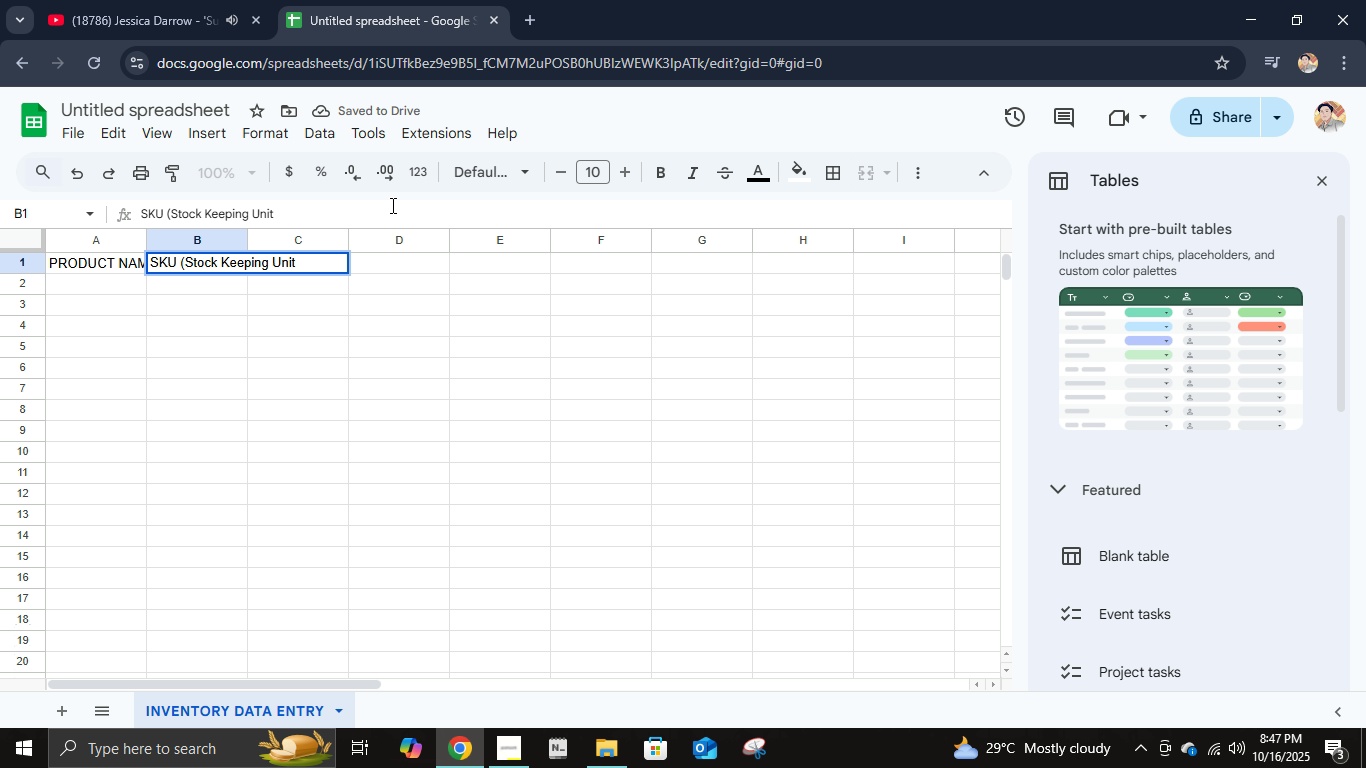 
type())
key(Tab)
type(CATEGORY (Unit))
key(Tab)
type(CURRENT STOCK LEVEL)
key(Tab)
type(REORDER LEVEL)
key(Tab)
type(AVERAL)
key(Backspace)
type(GE WEEKLU)
key(Backspace)
type(Y SALES)
key(Tab)
type(LEAD TIME (in days or weeks))
key(Tab)
 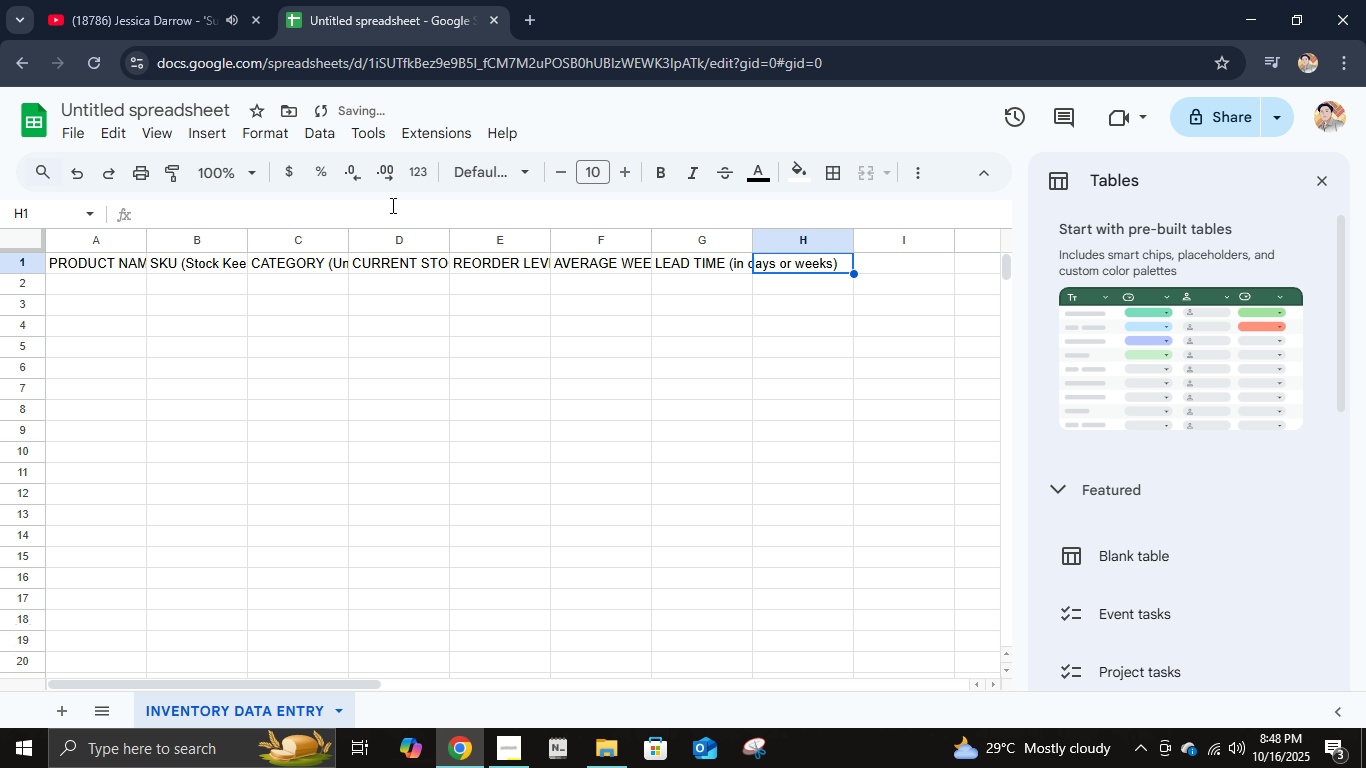 
wait(7.41)
 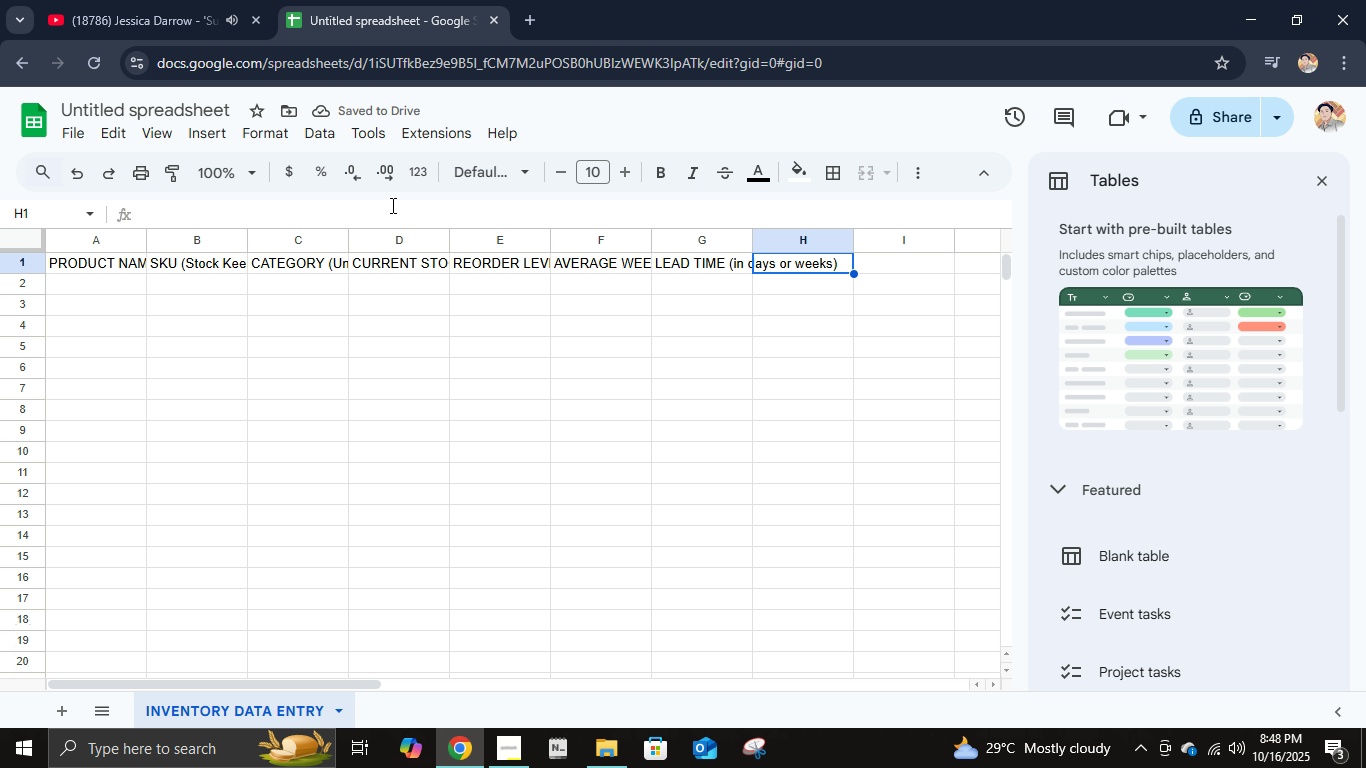 
left_click([74, 255])
 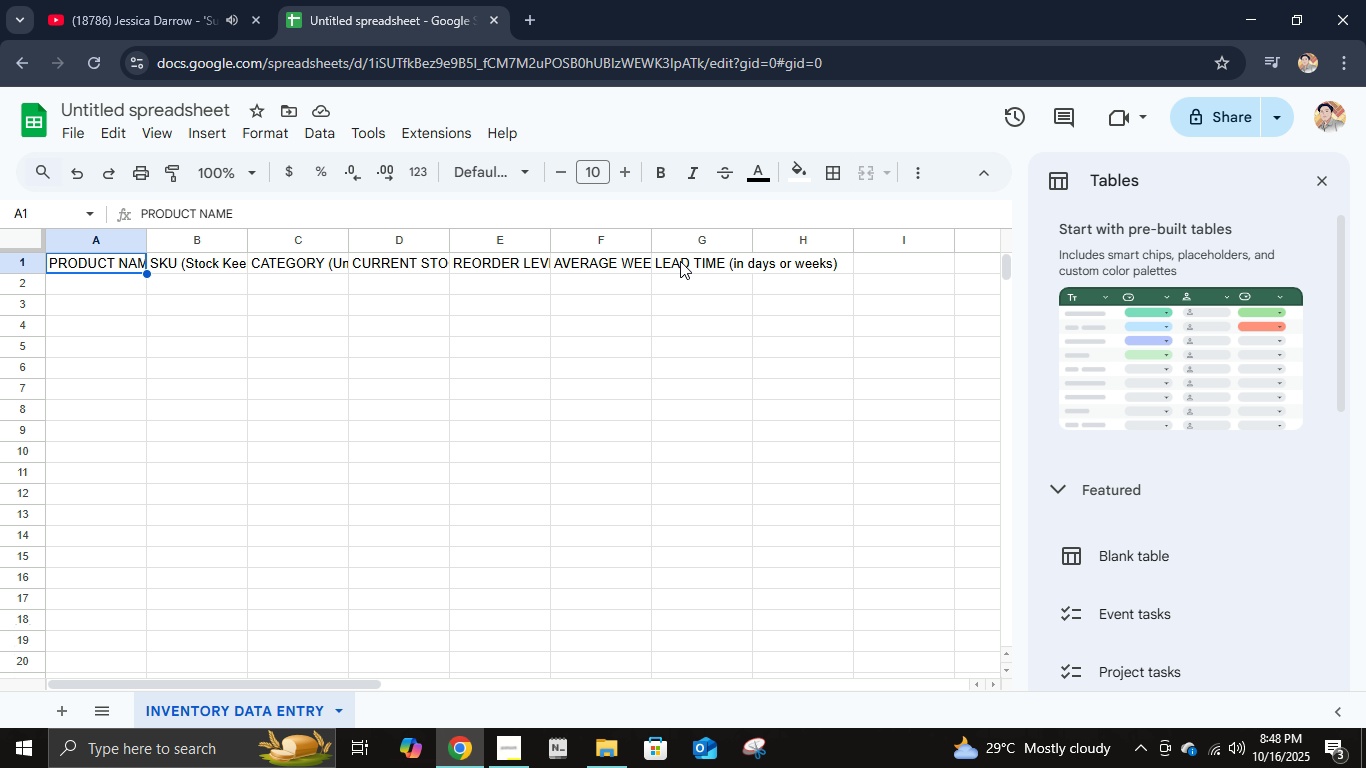 
hold_key(key=ShiftLeft, duration=1.33)
left_click([731, 271])
 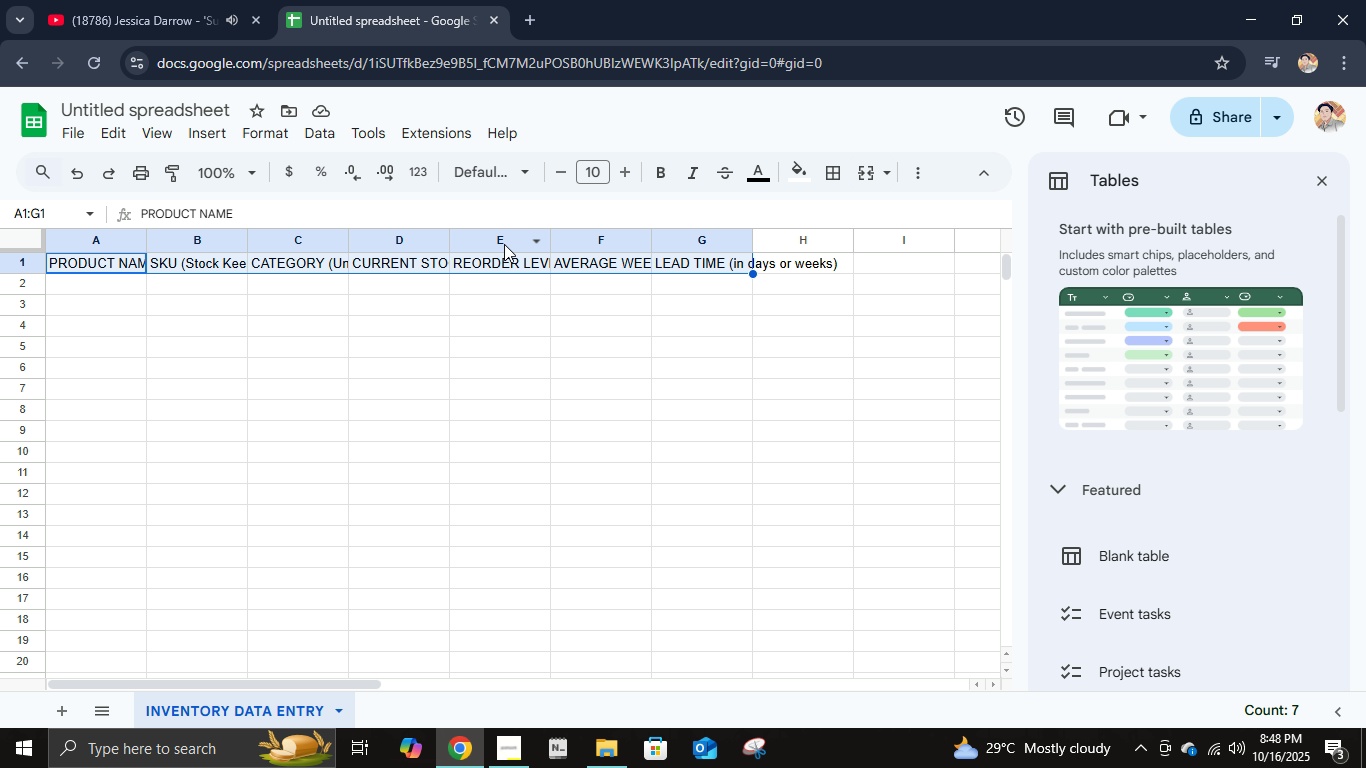 
left_click([118, 234])
 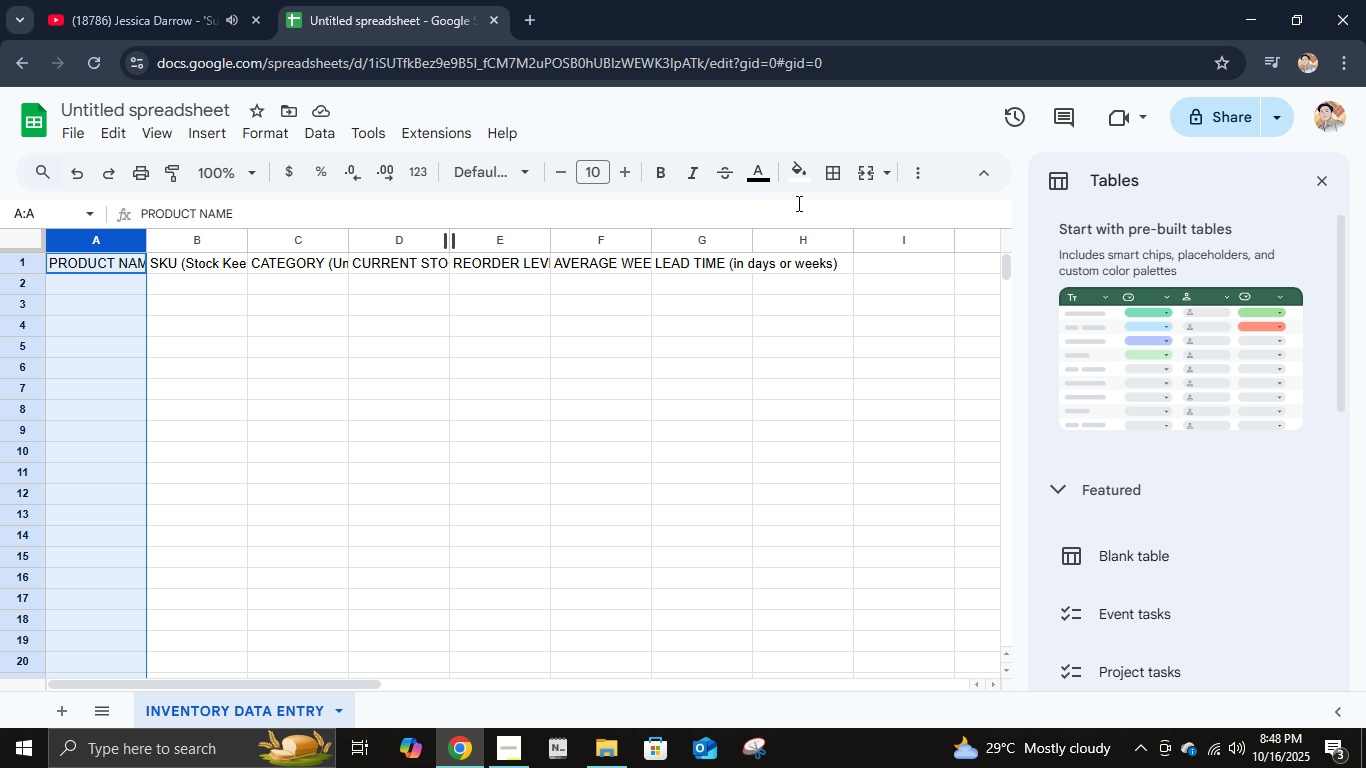 
hold_key(key=ShiftLeft, duration=0.85)
left_click([793, 240])
 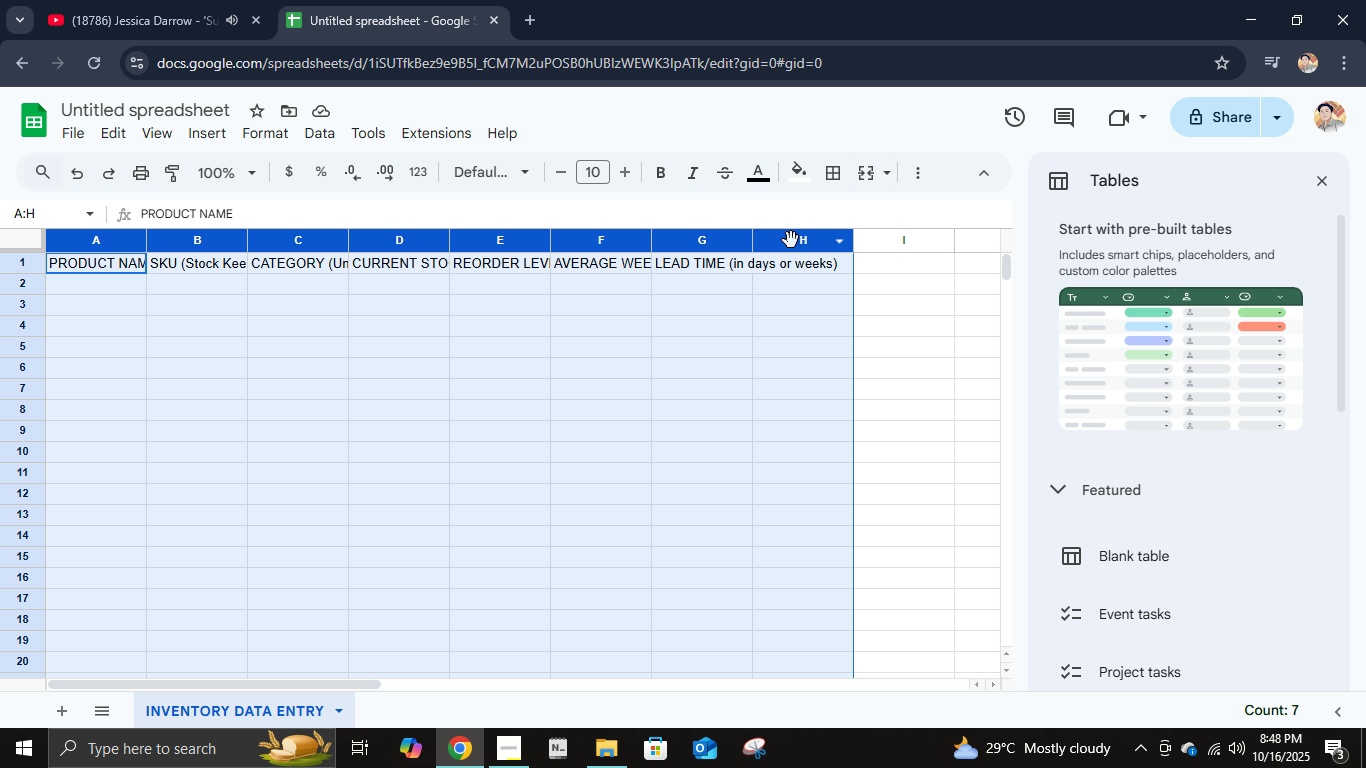 
right_click([791, 240])
 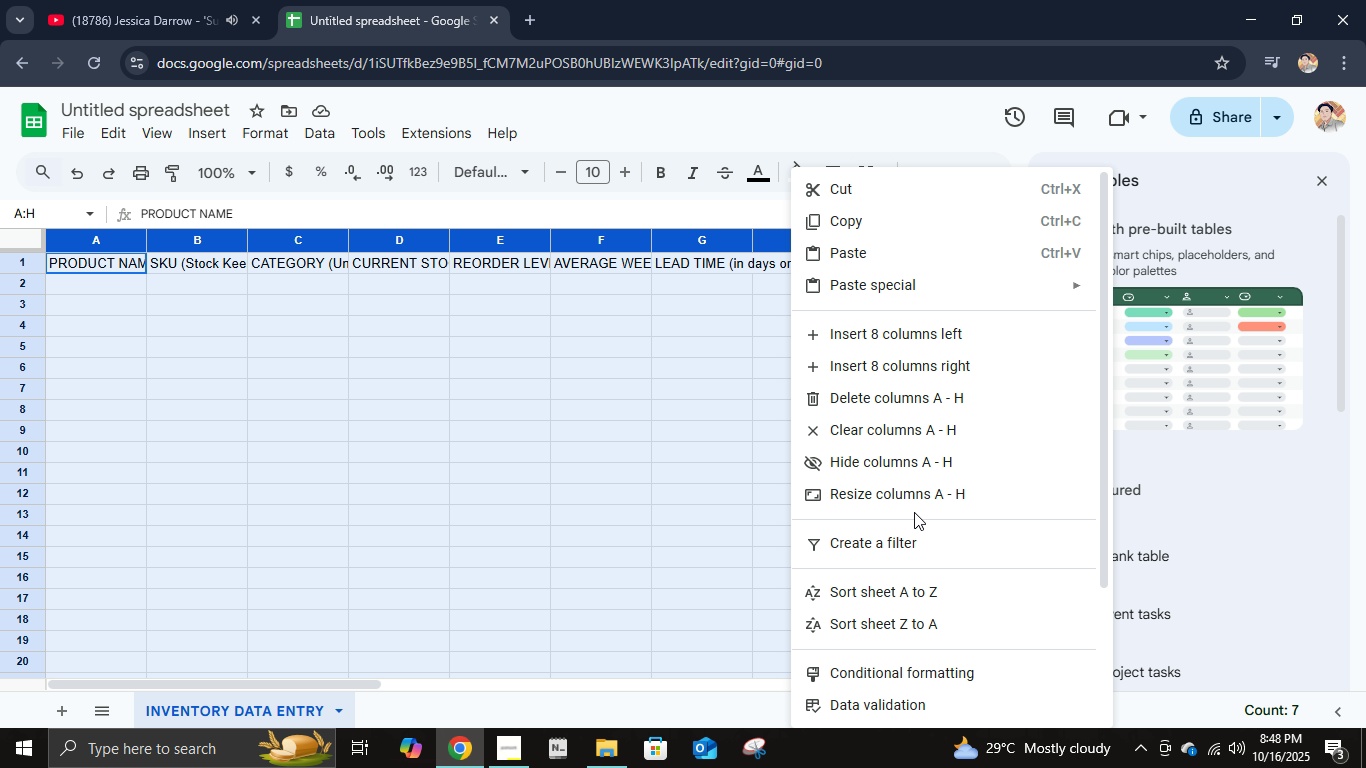 
left_click([916, 504])
 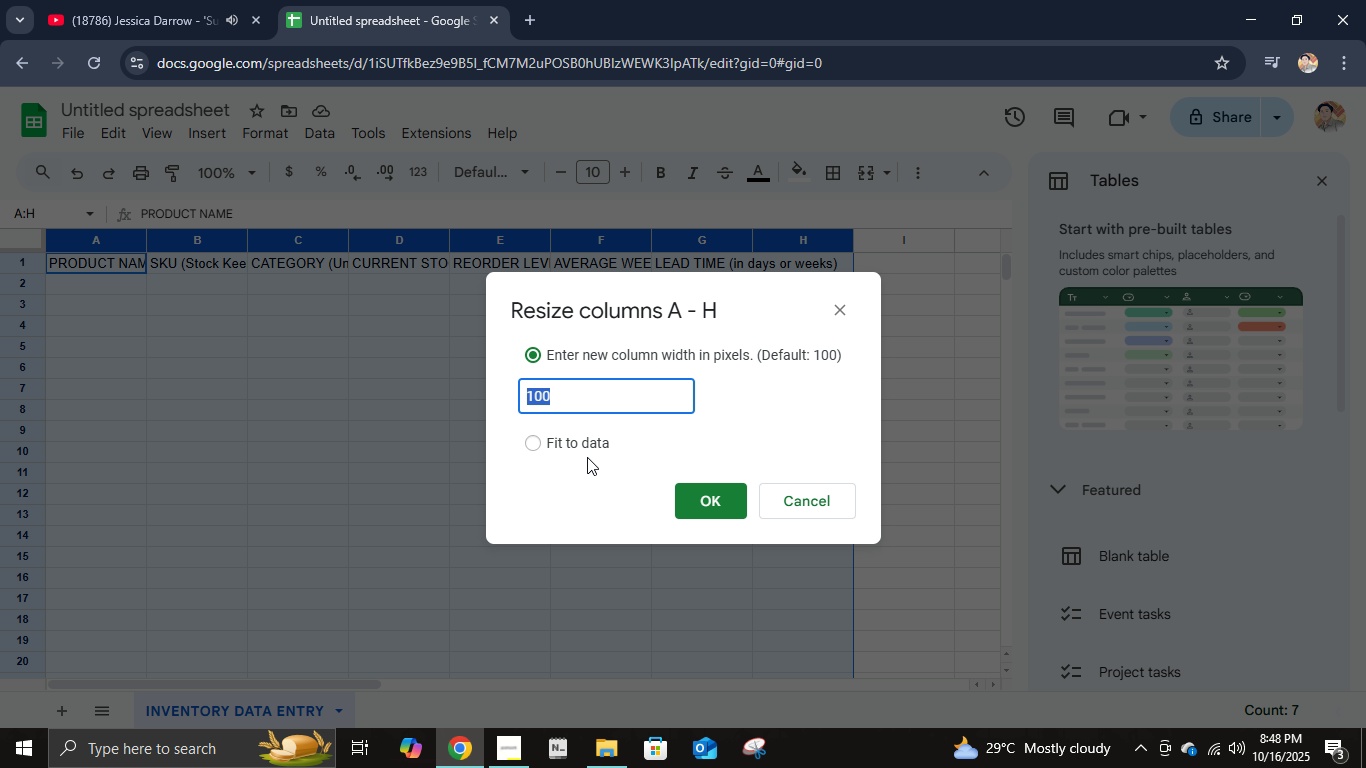 
left_click([577, 453])
 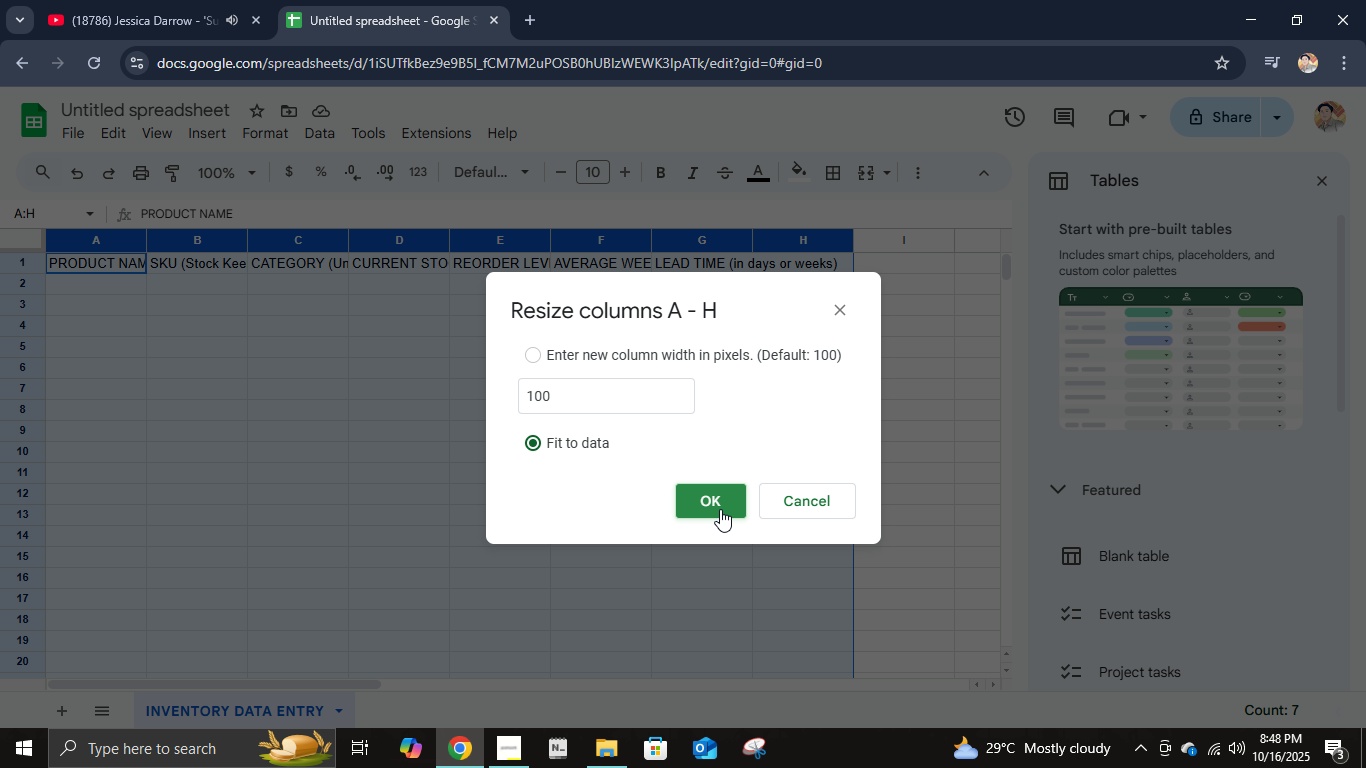 
left_click([719, 507])
 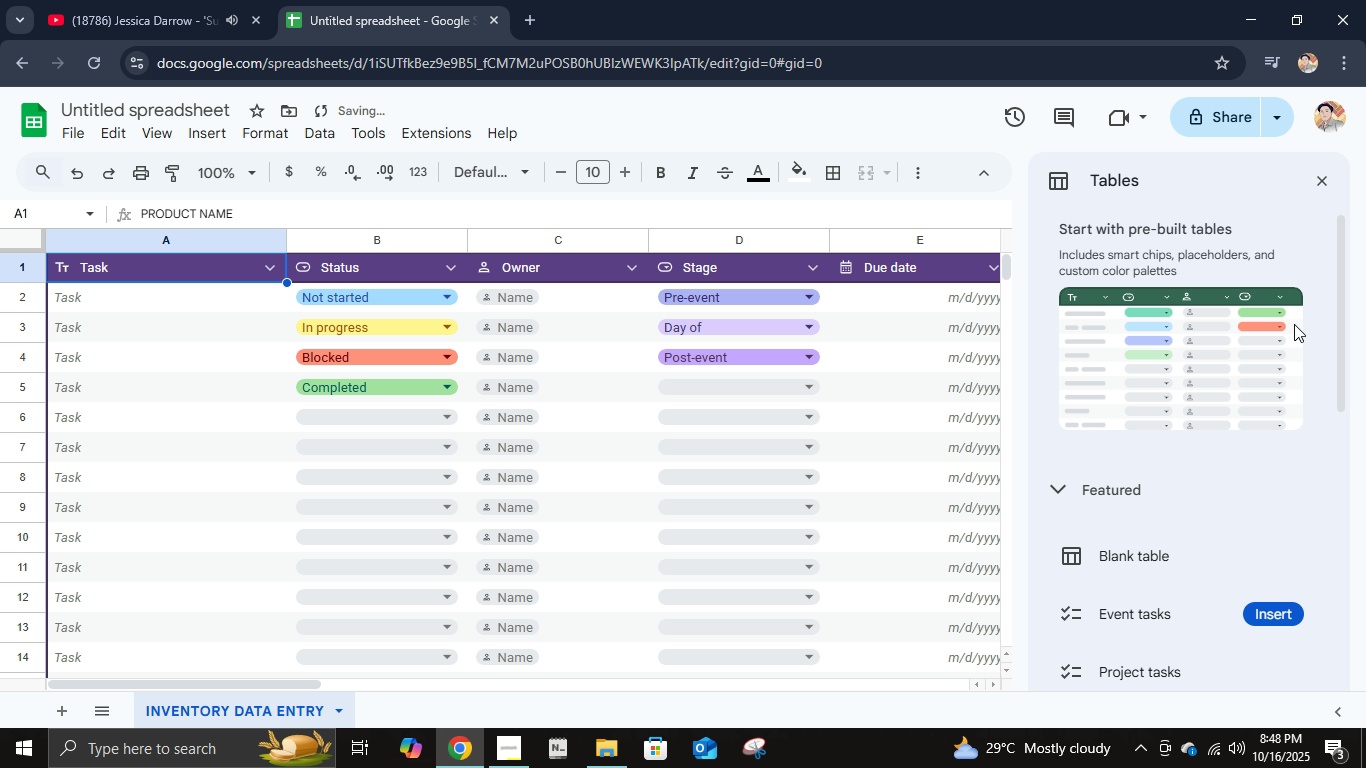 
mouse_move([1317, 200])
 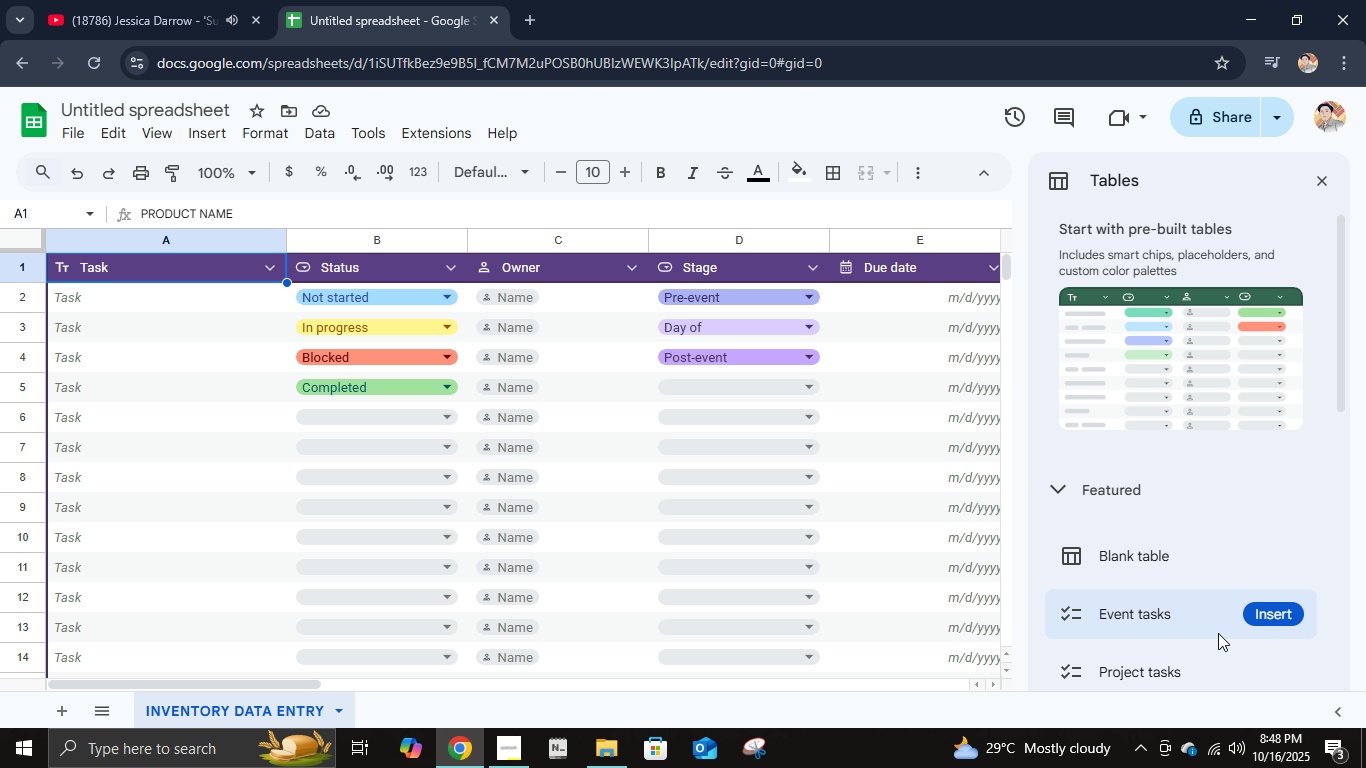 
wait(15.07)
 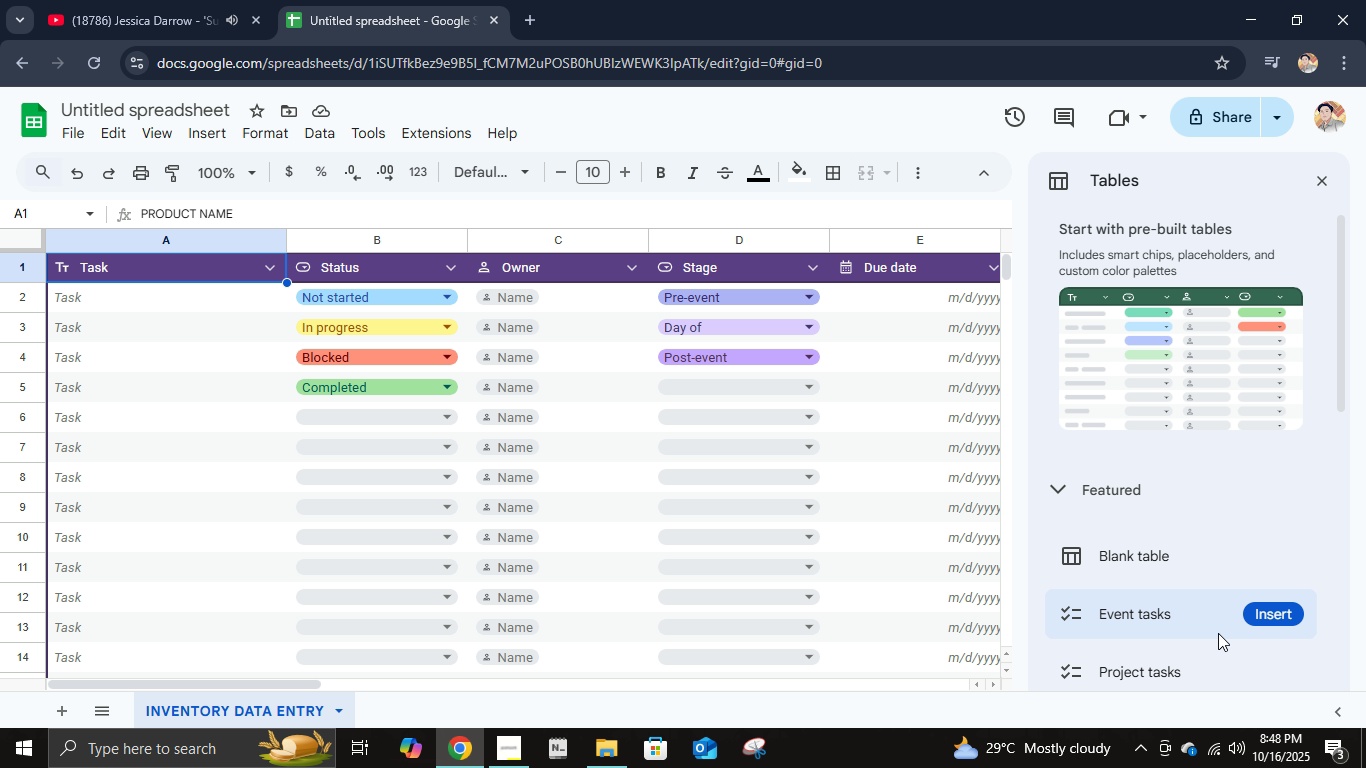 
left_click([1322, 177])
 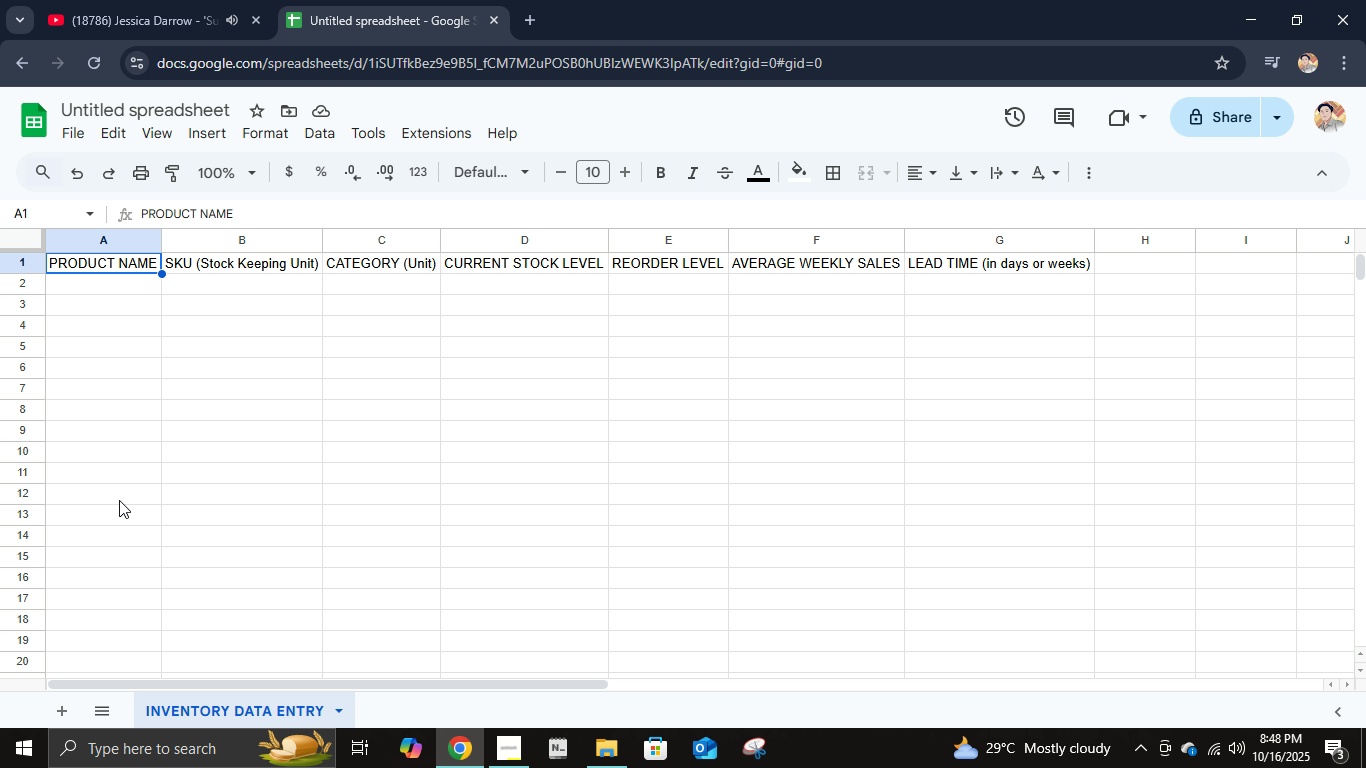 
wait(5.45)
 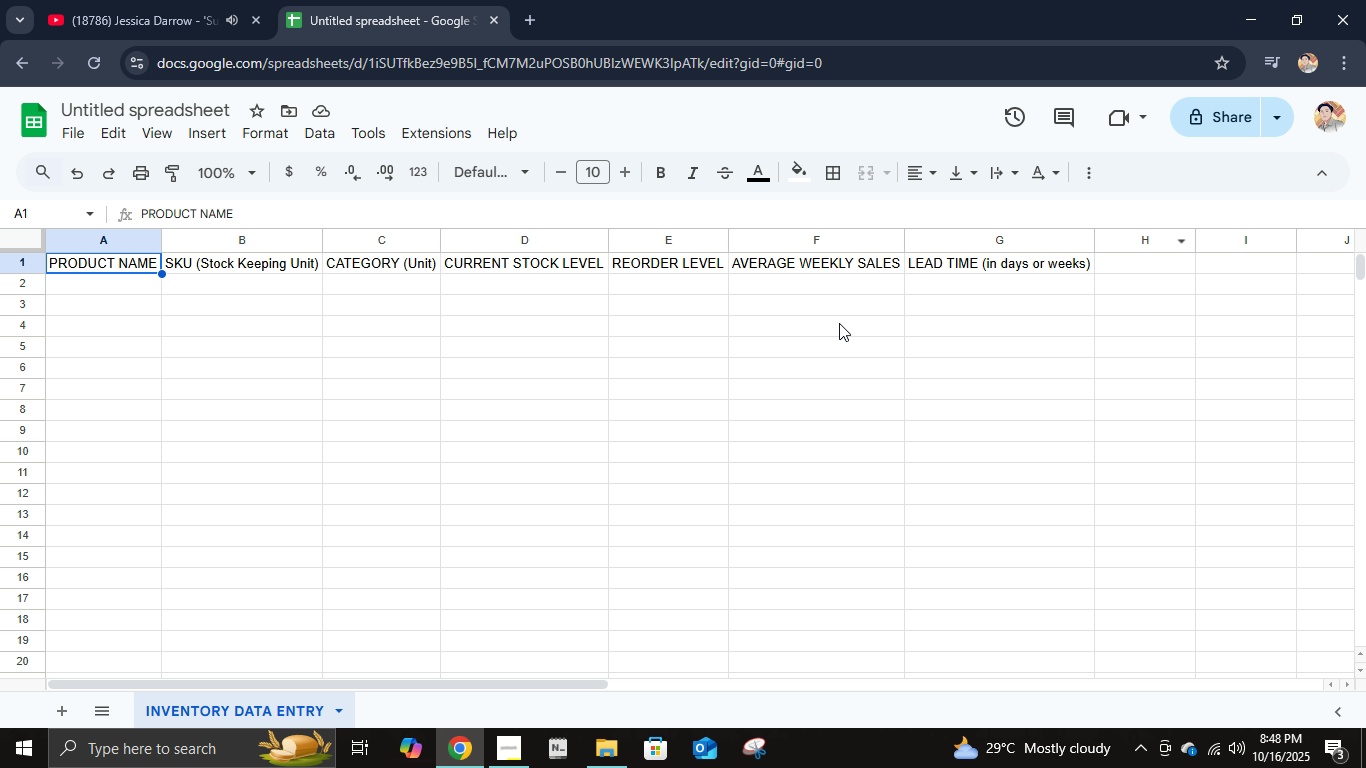 
hold_key(key=ShiftLeft, duration=1.1)
left_click([947, 266])
 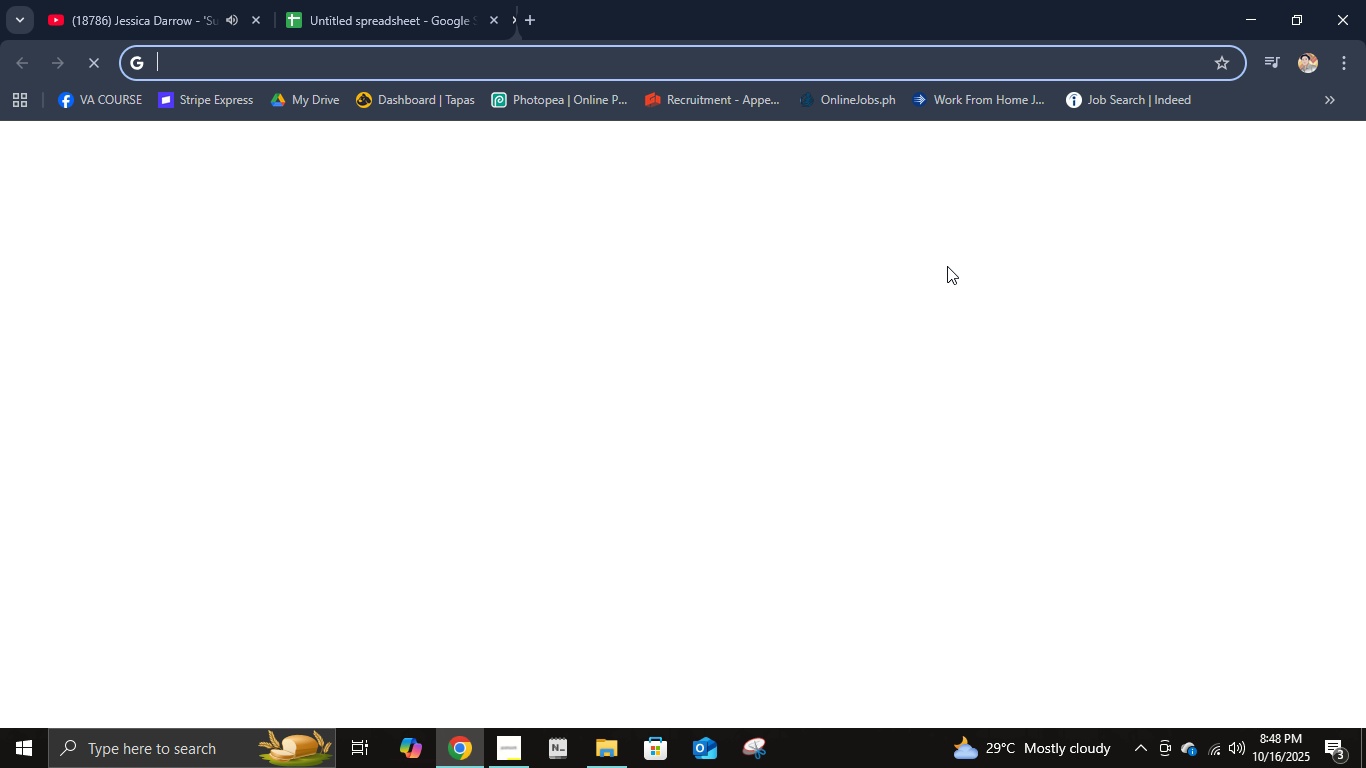 
key(Control+T)
 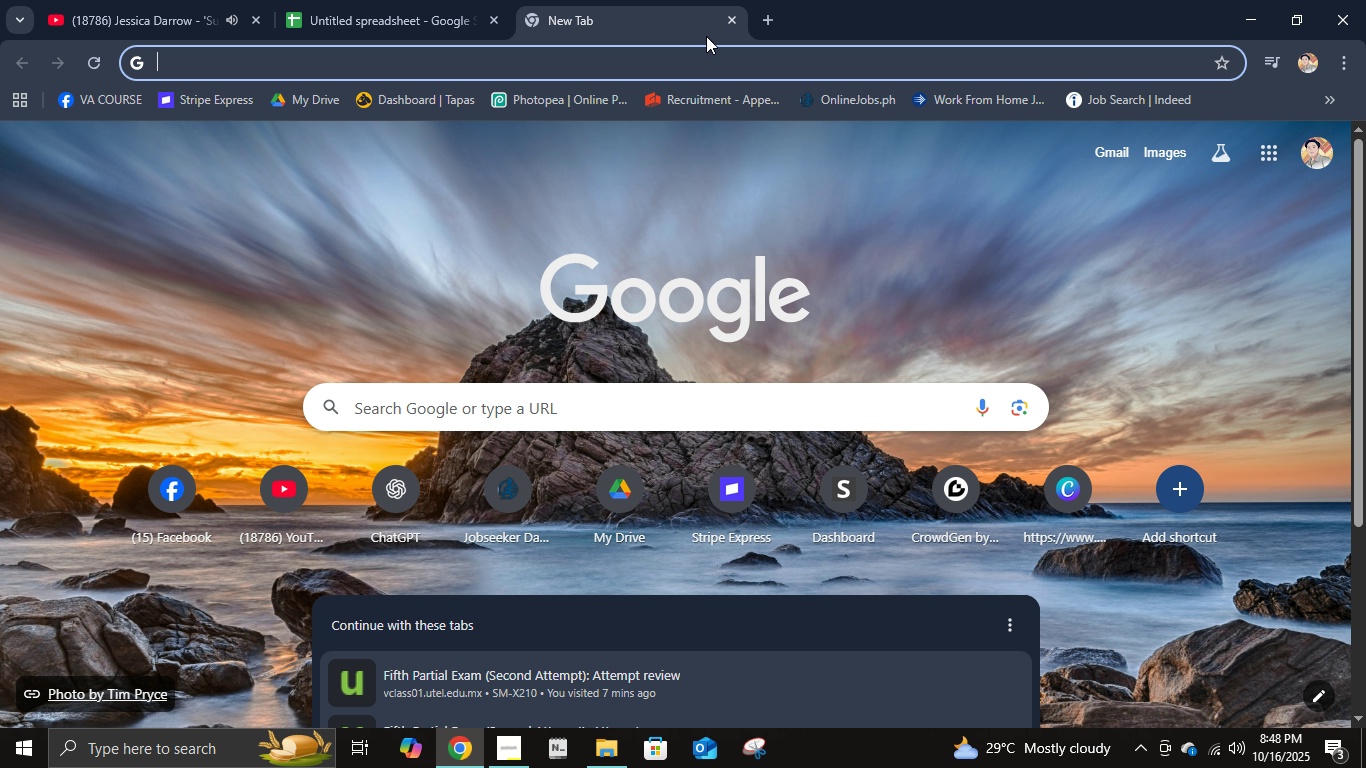 
left_click([734, 22])
 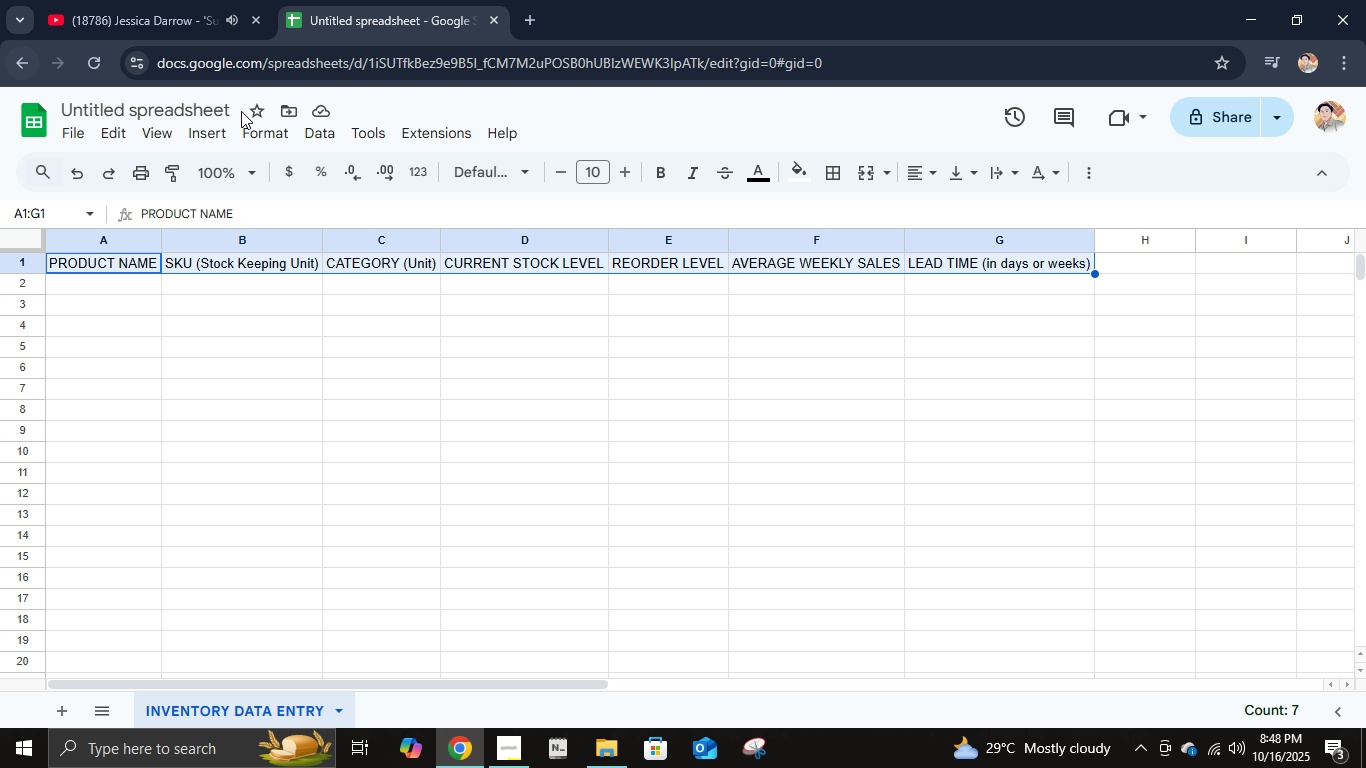 
left_click([255, 130])
 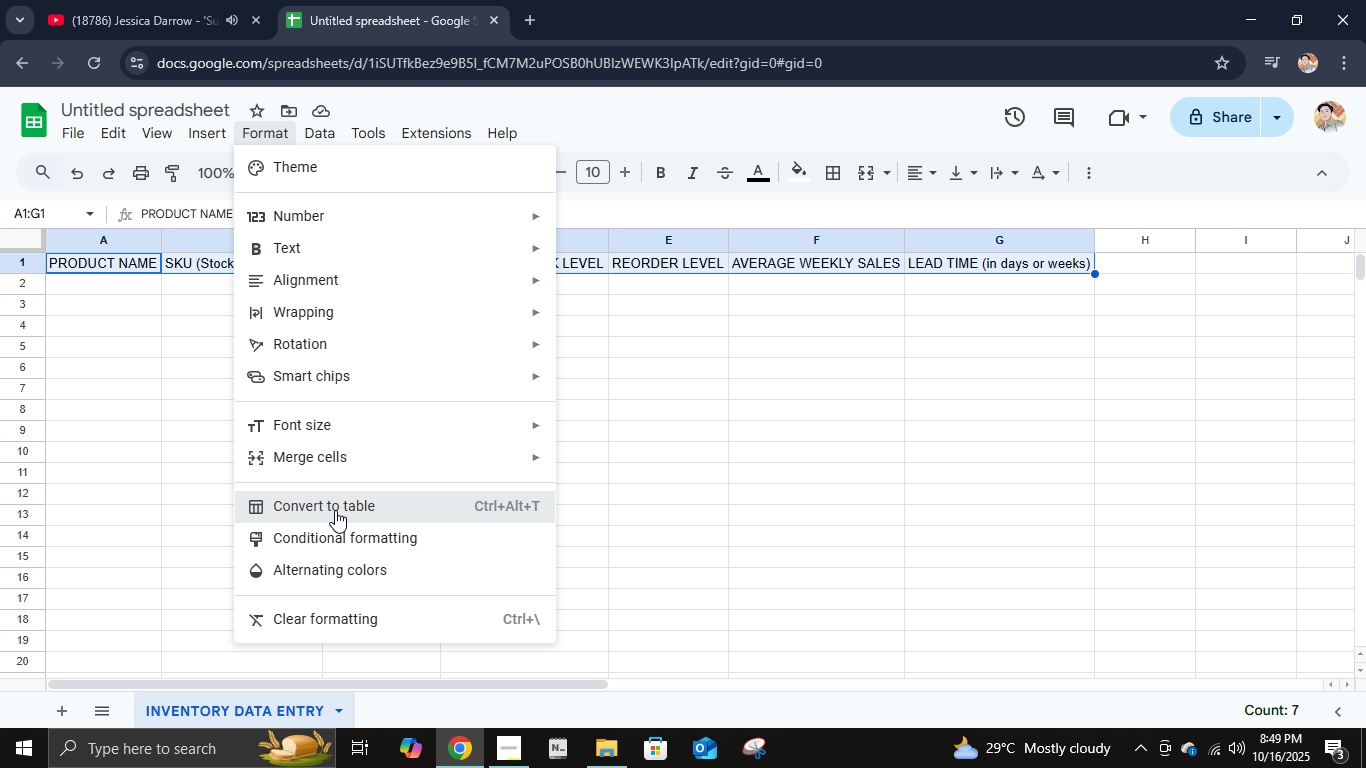 
left_click([335, 510])
 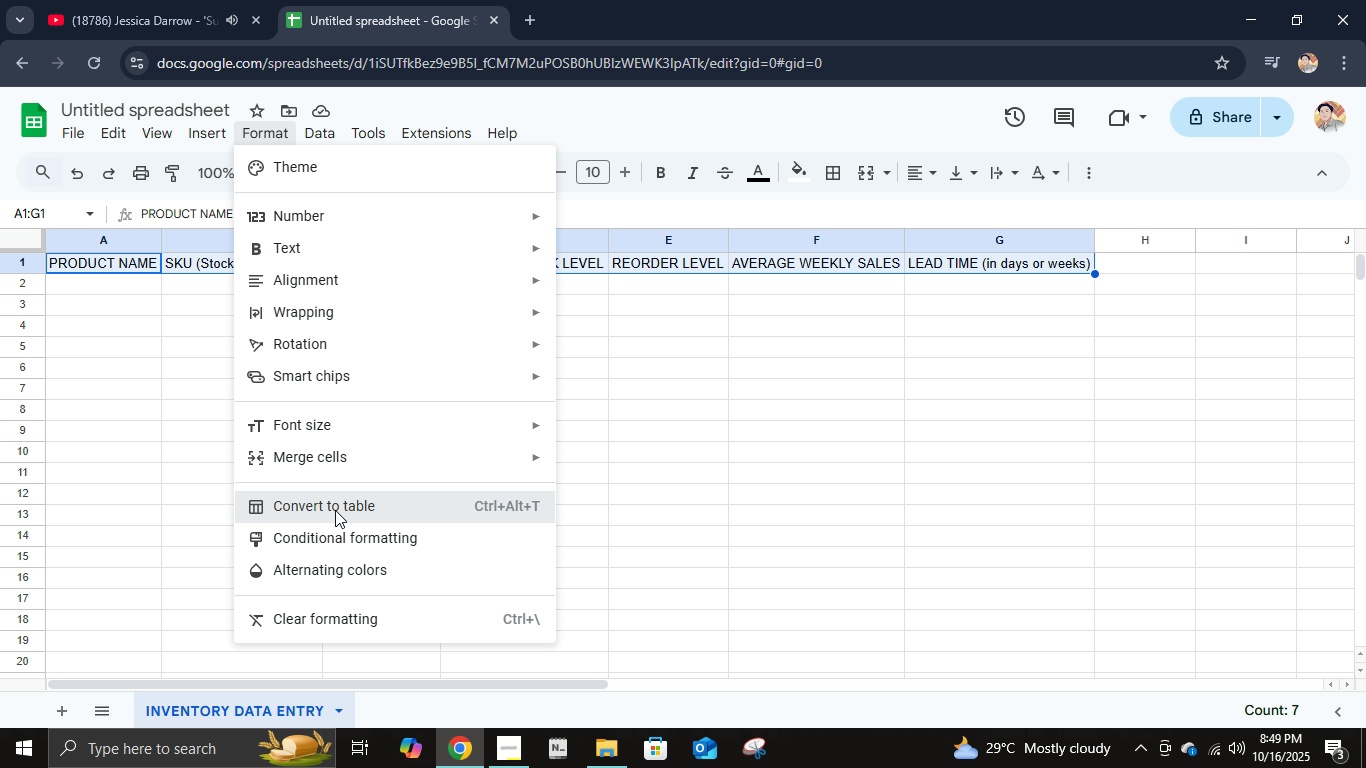 
left_click([335, 510])
 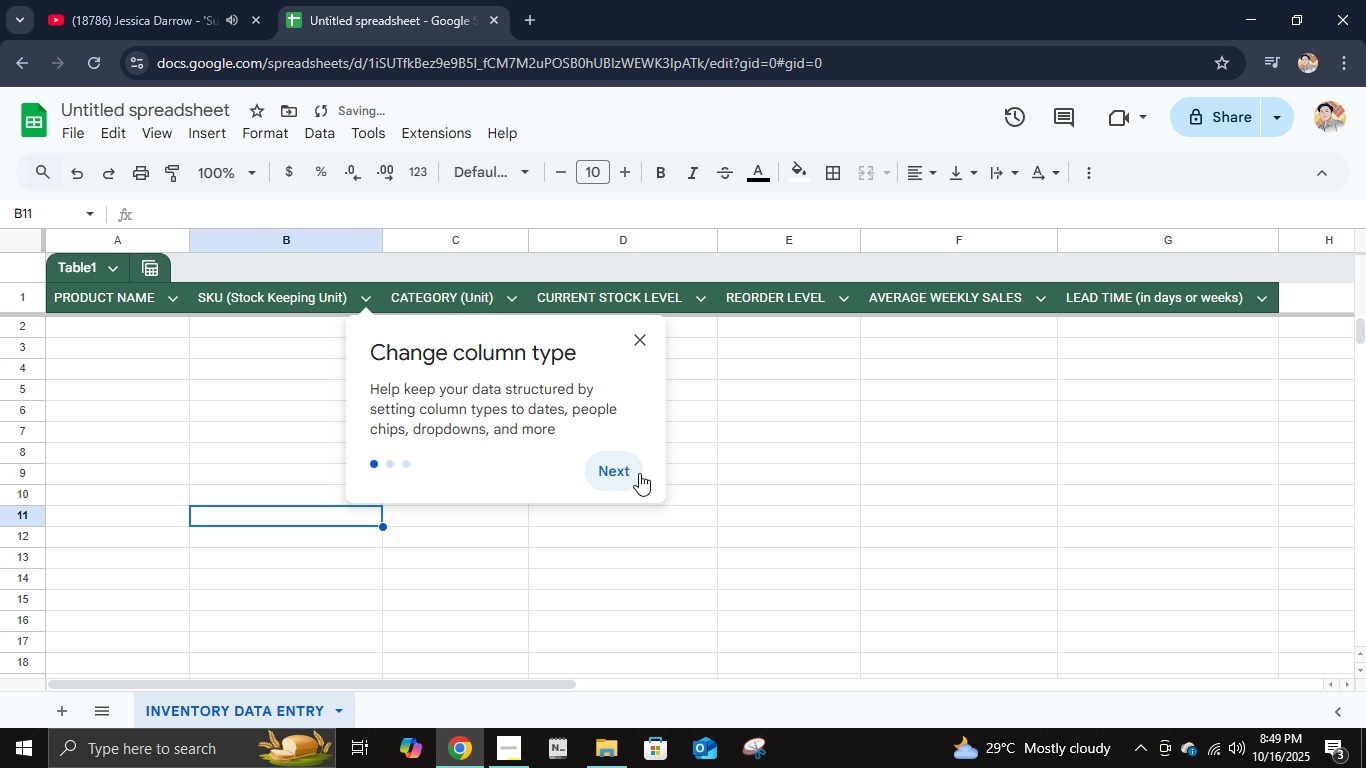 
left_click([608, 477])
 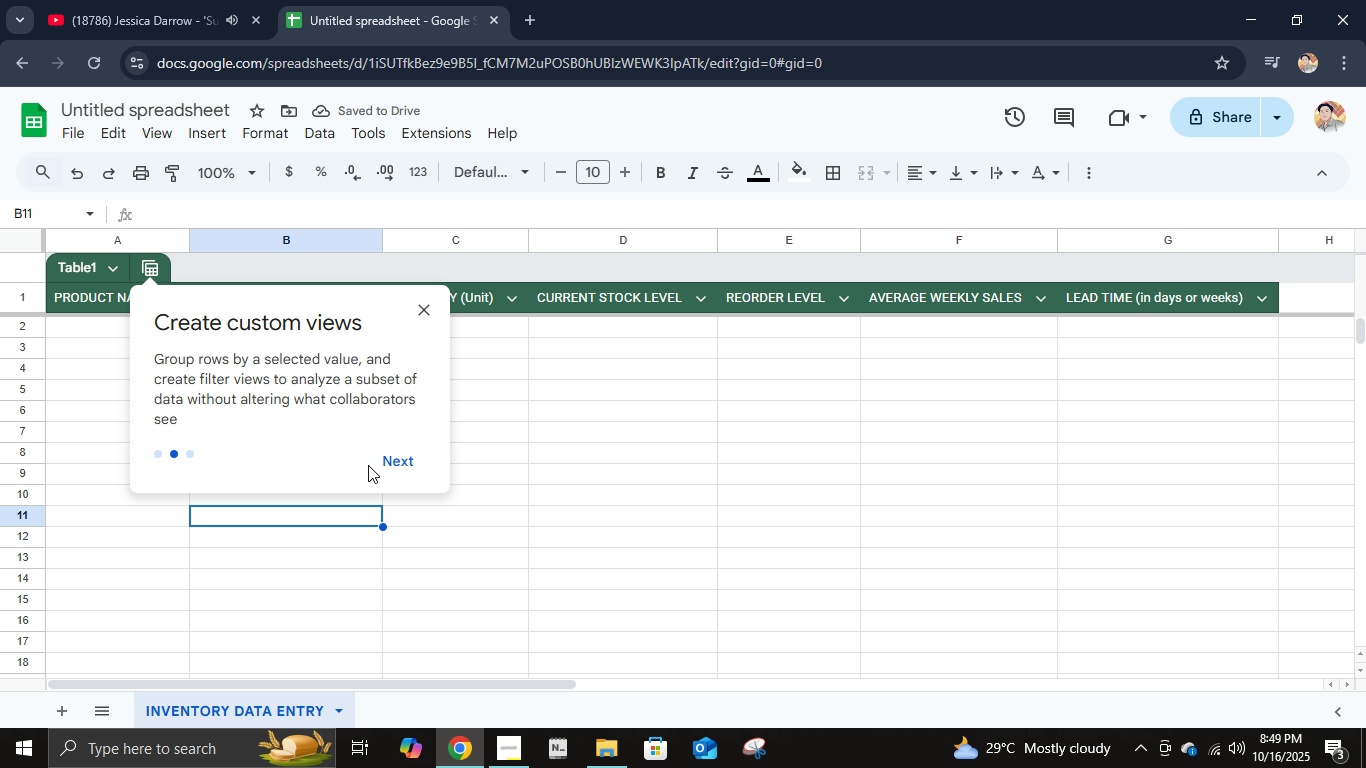 
left_click([390, 461])
 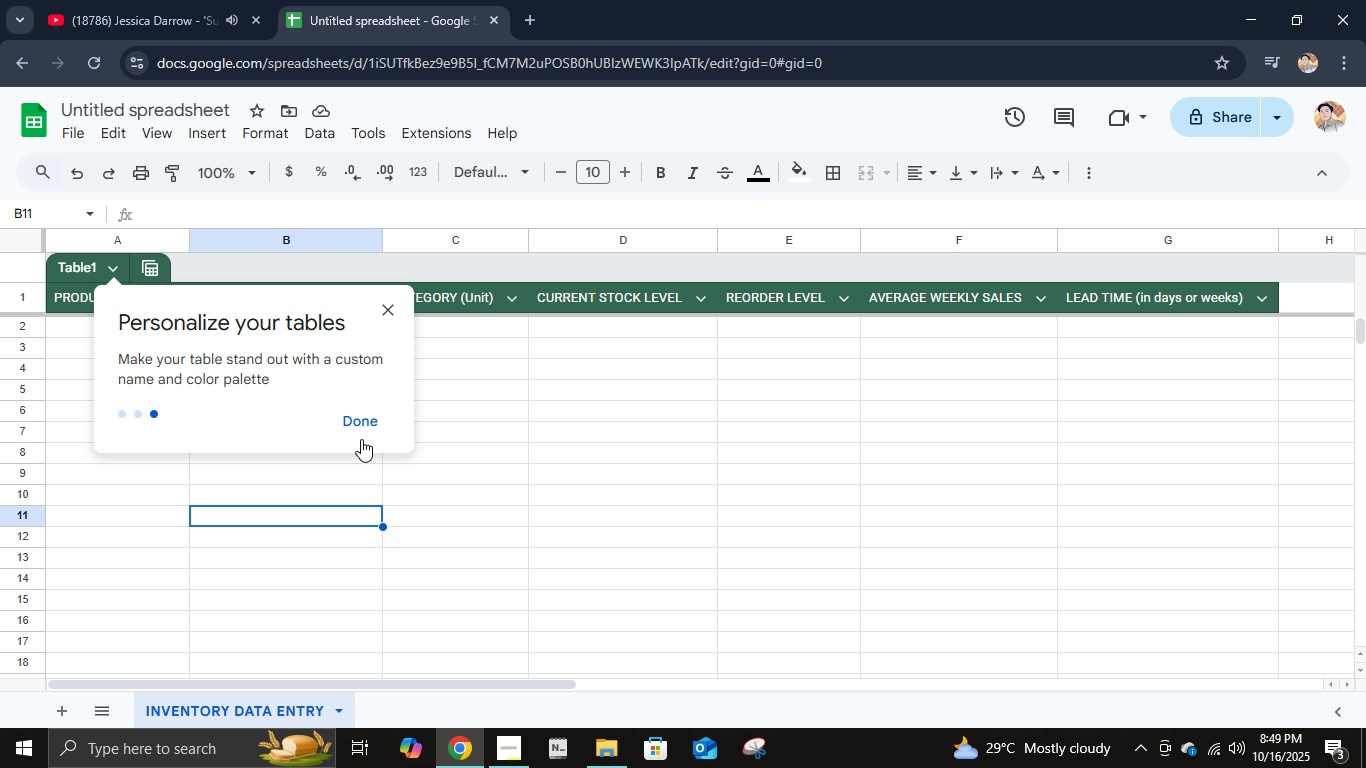 
left_click([361, 435])
 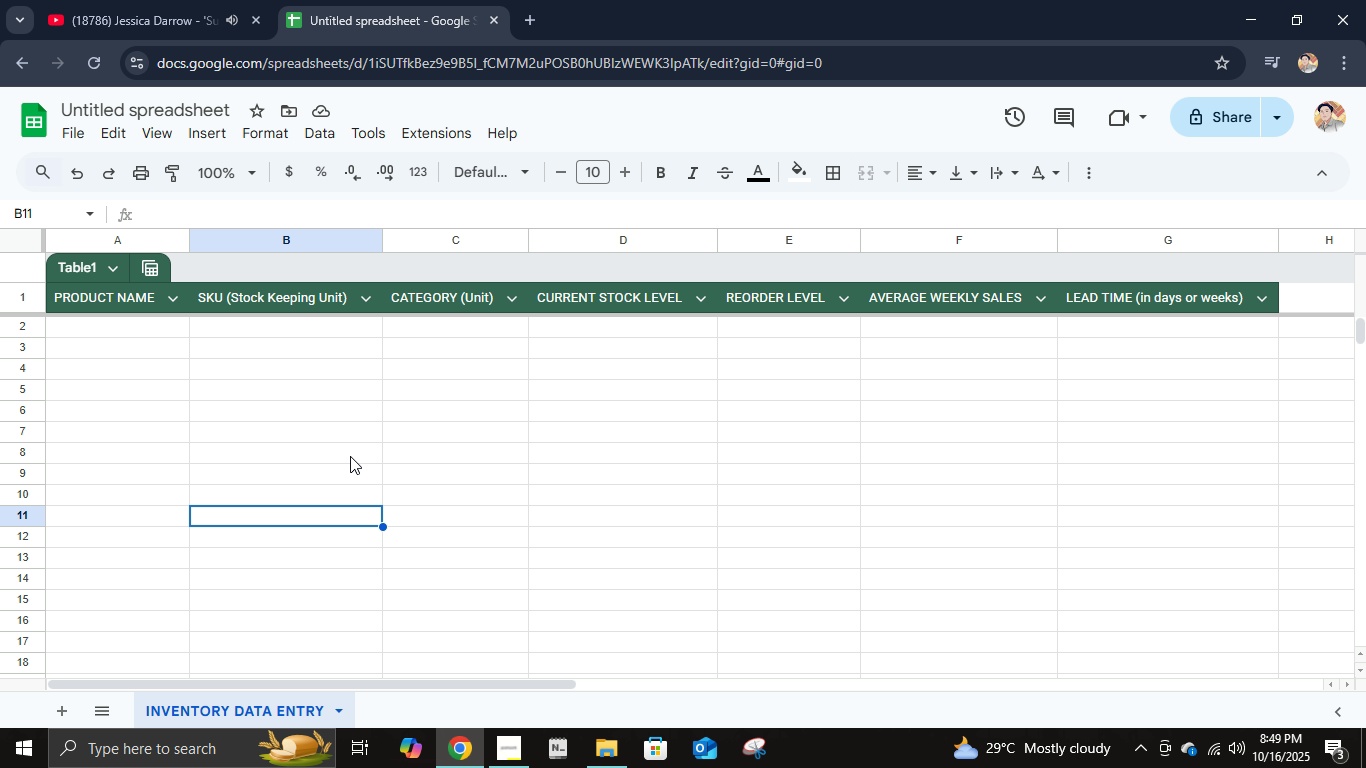 
scroll: coordinate [357, 456], scroll_direction: up, amount: 3.0
 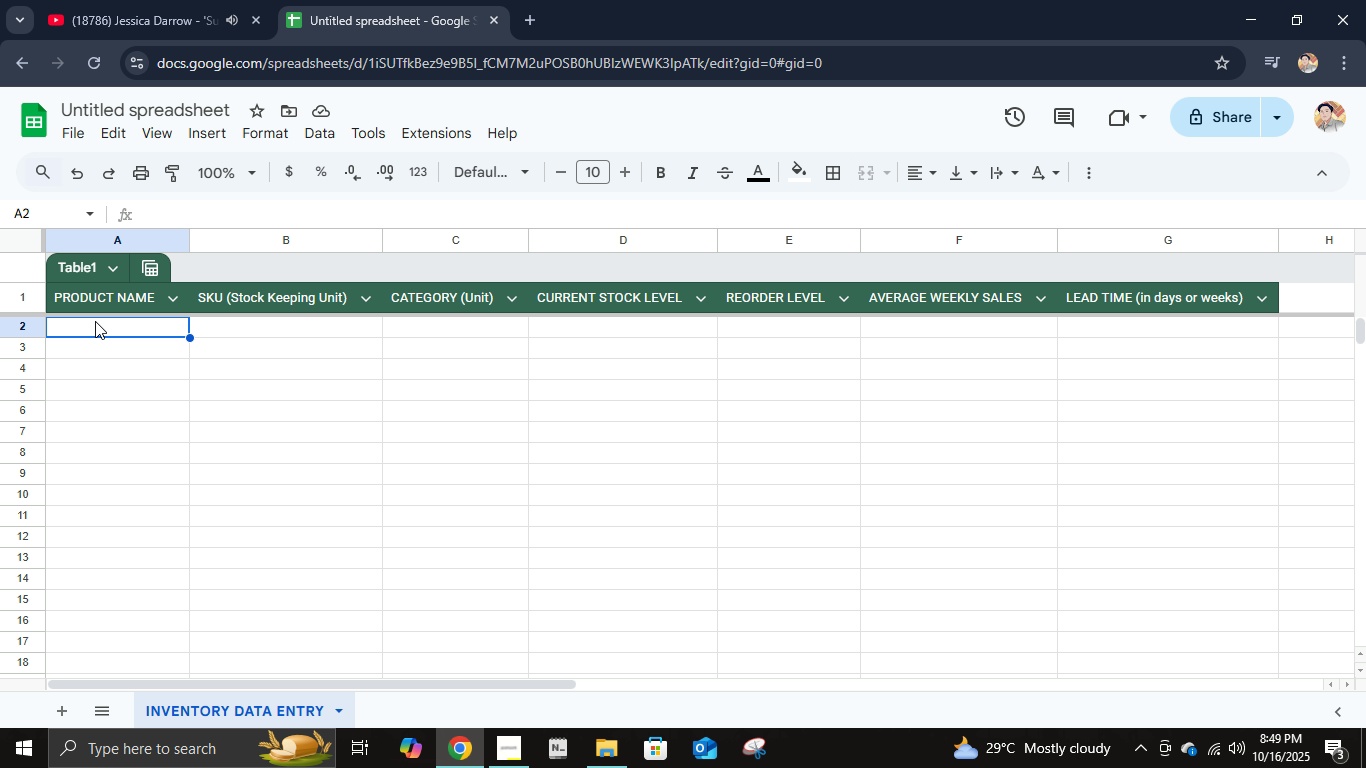 
left_click([95, 321])
 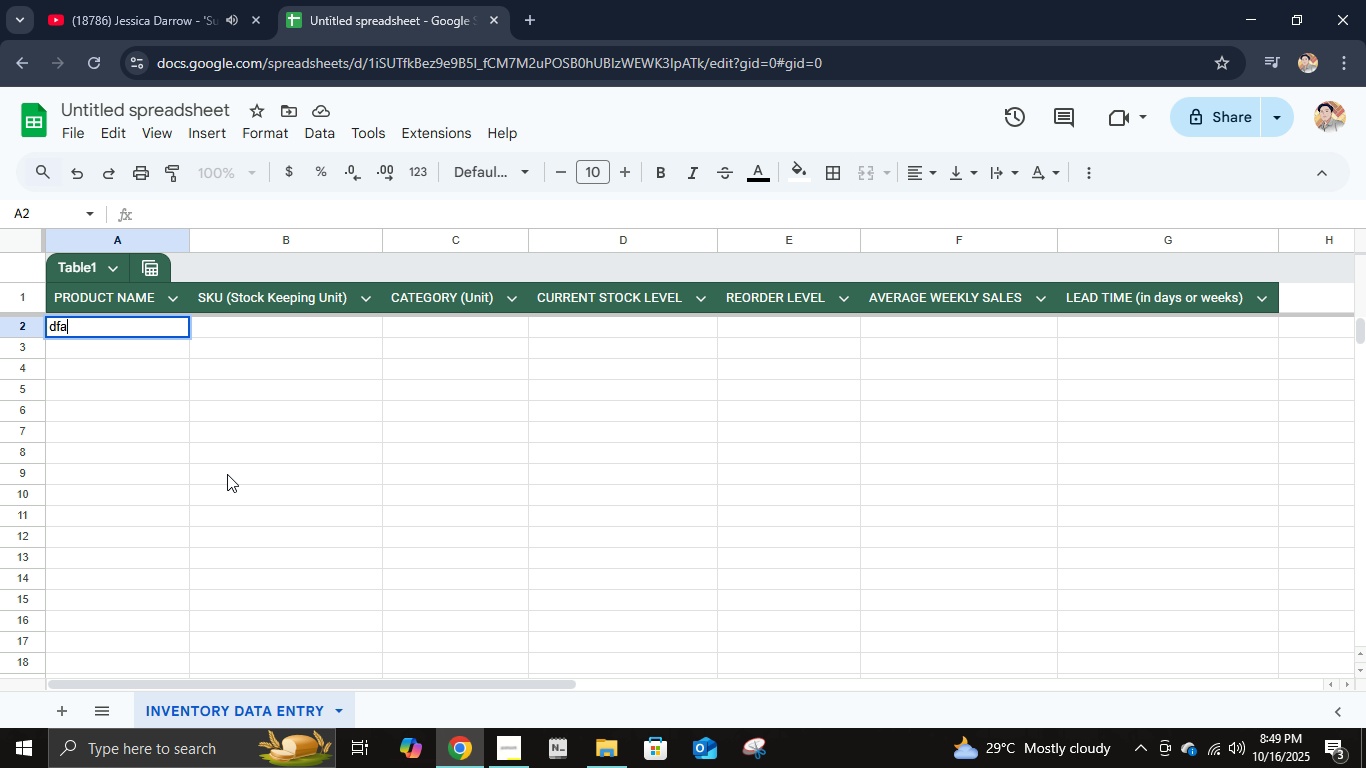 
type(dfads)
 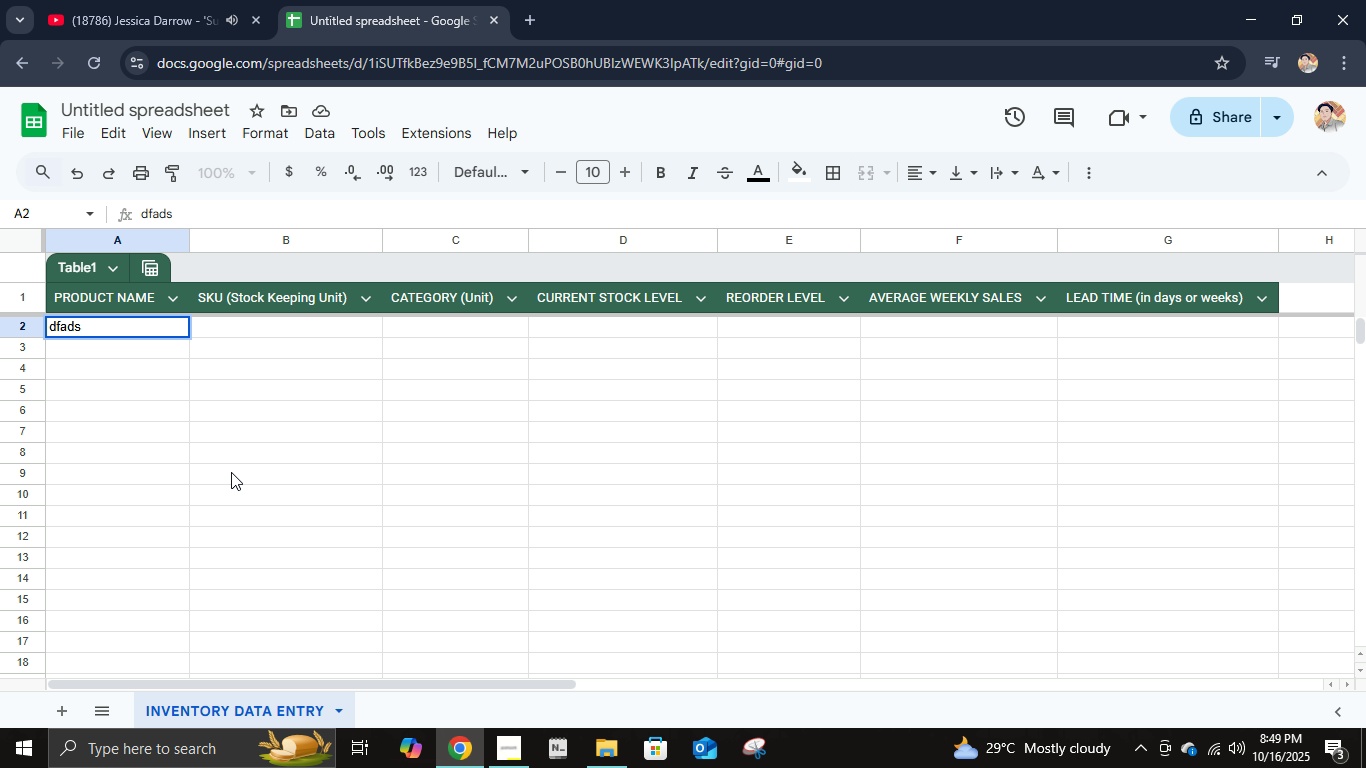 
key(Enter)
 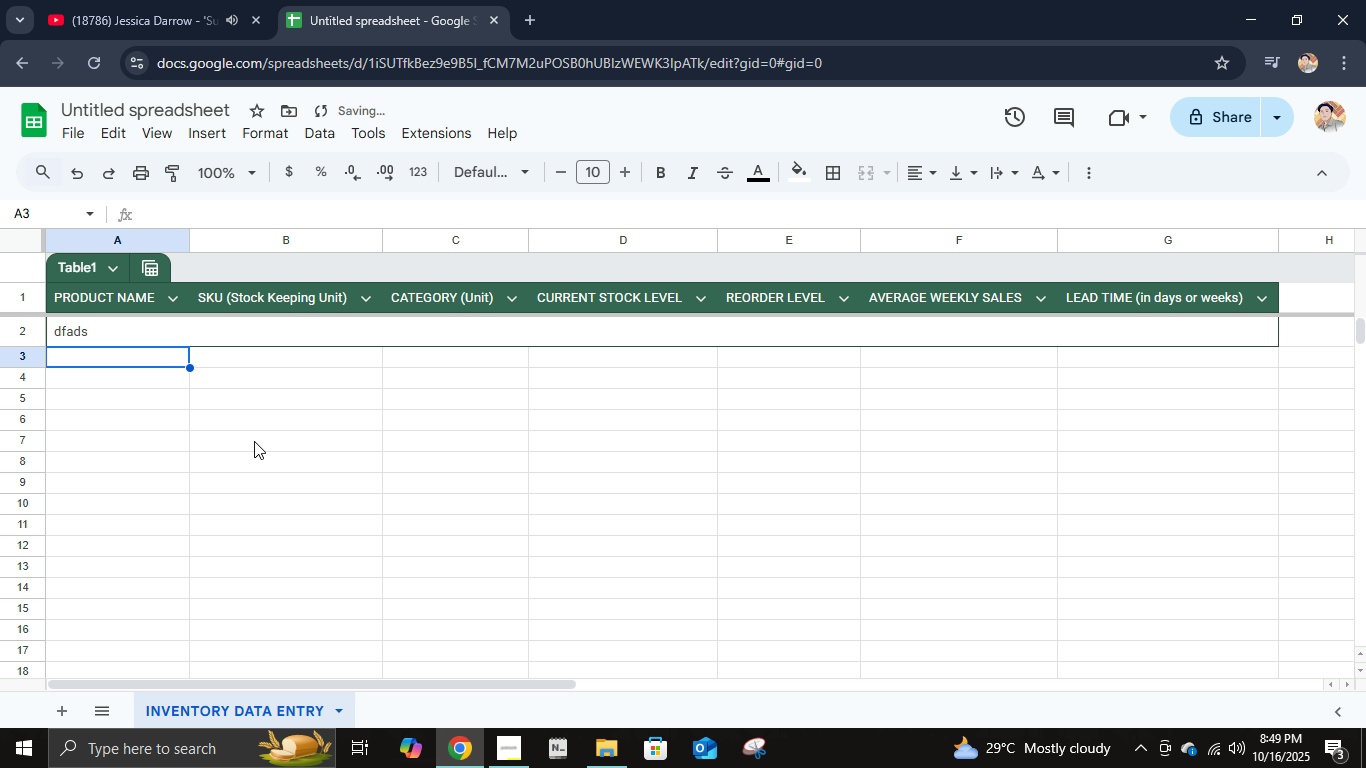 
key(Control+Z)
 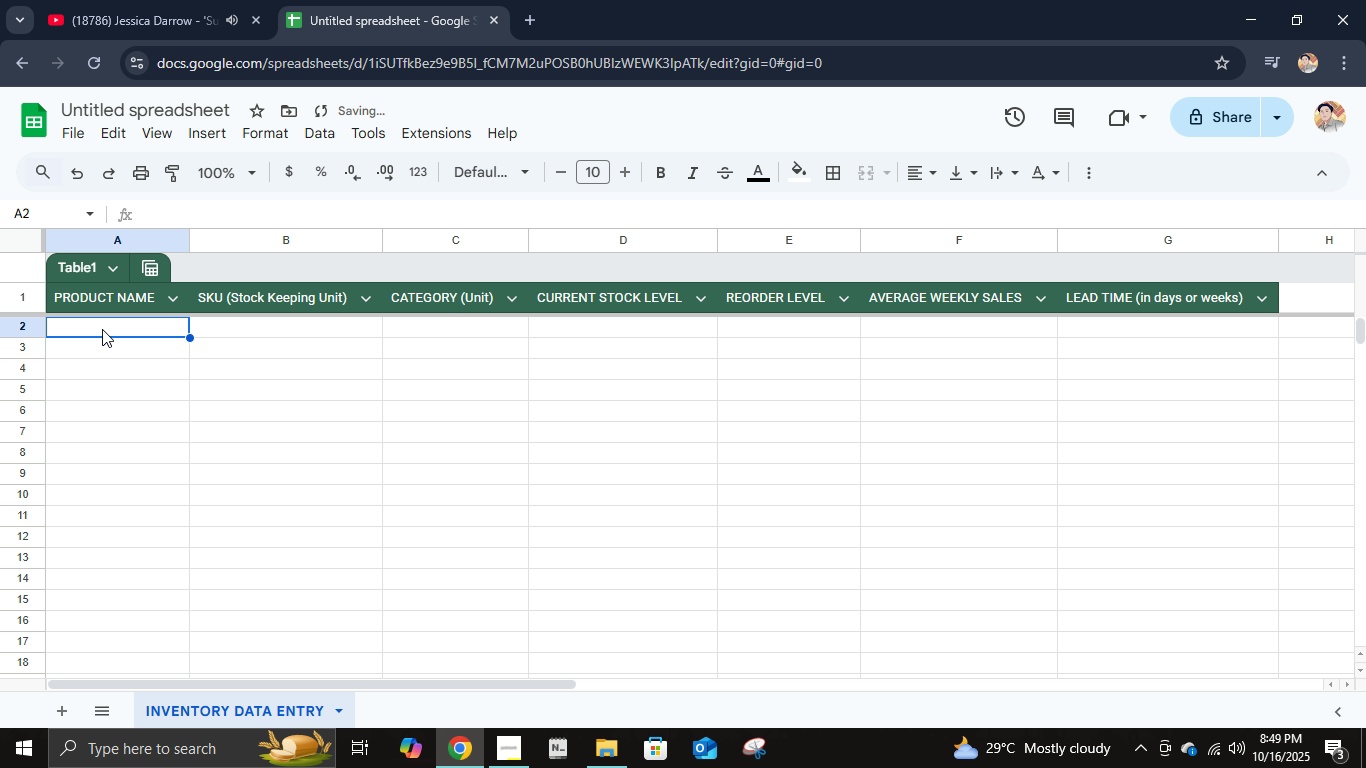 
left_click([102, 306])
 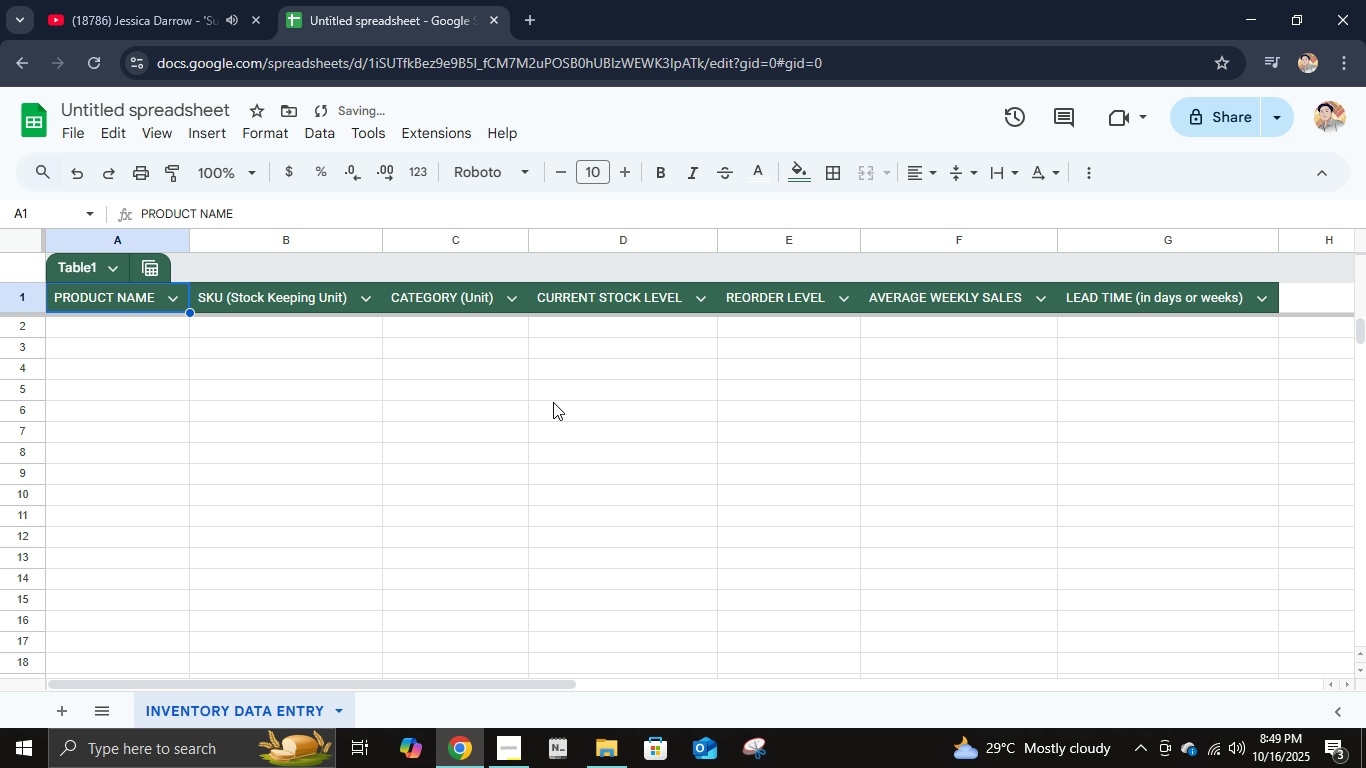 
hold_key(key=ShiftLeft, duration=1.54)
left_click([1211, 303])
 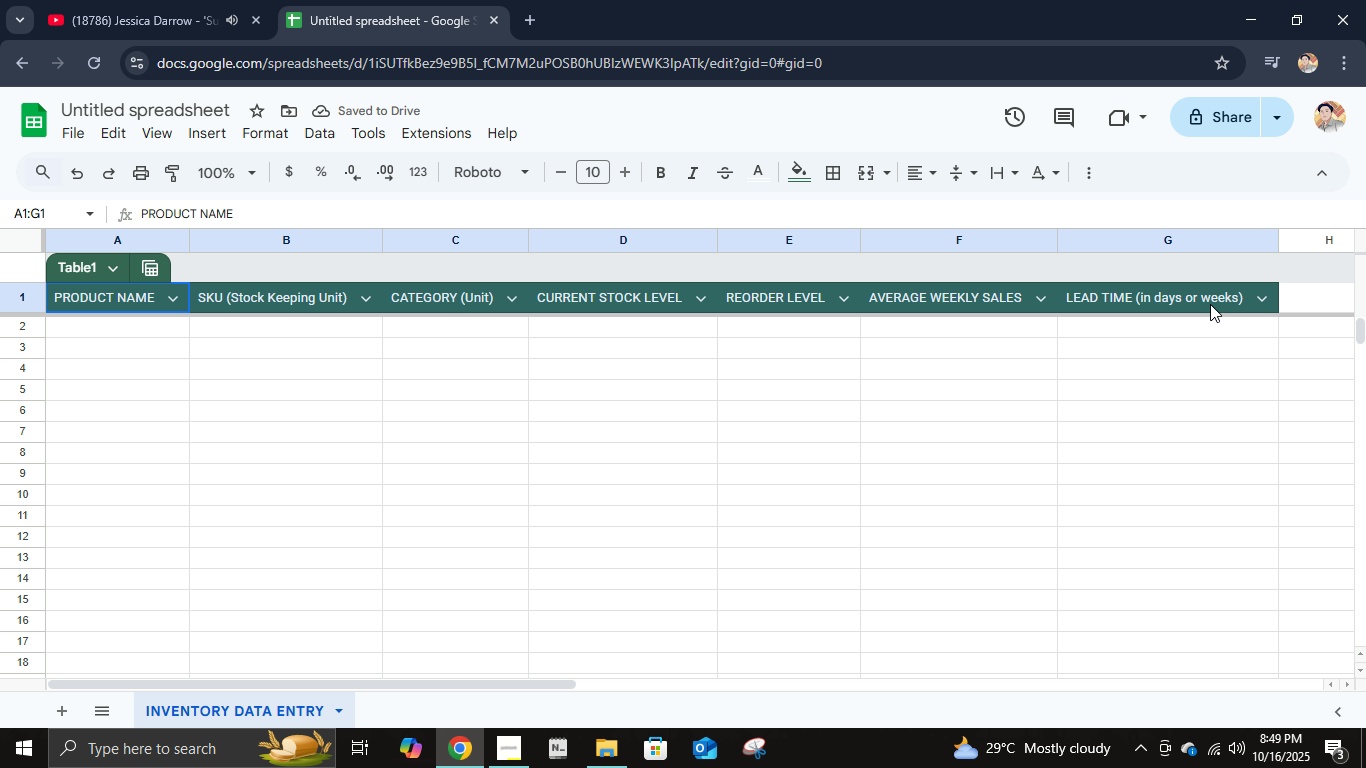 
hold_key(key=ShiftLeft, duration=0.35)
 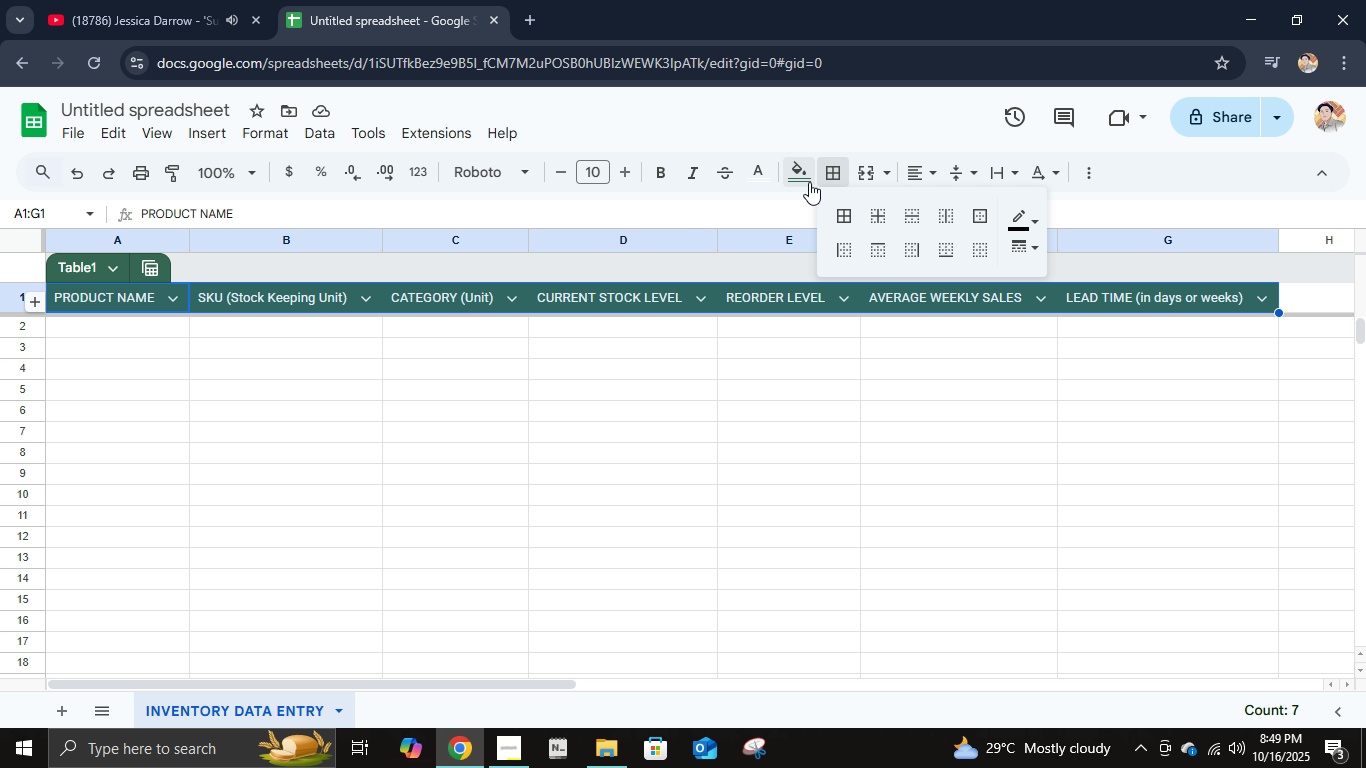 
left_click([843, 214])
 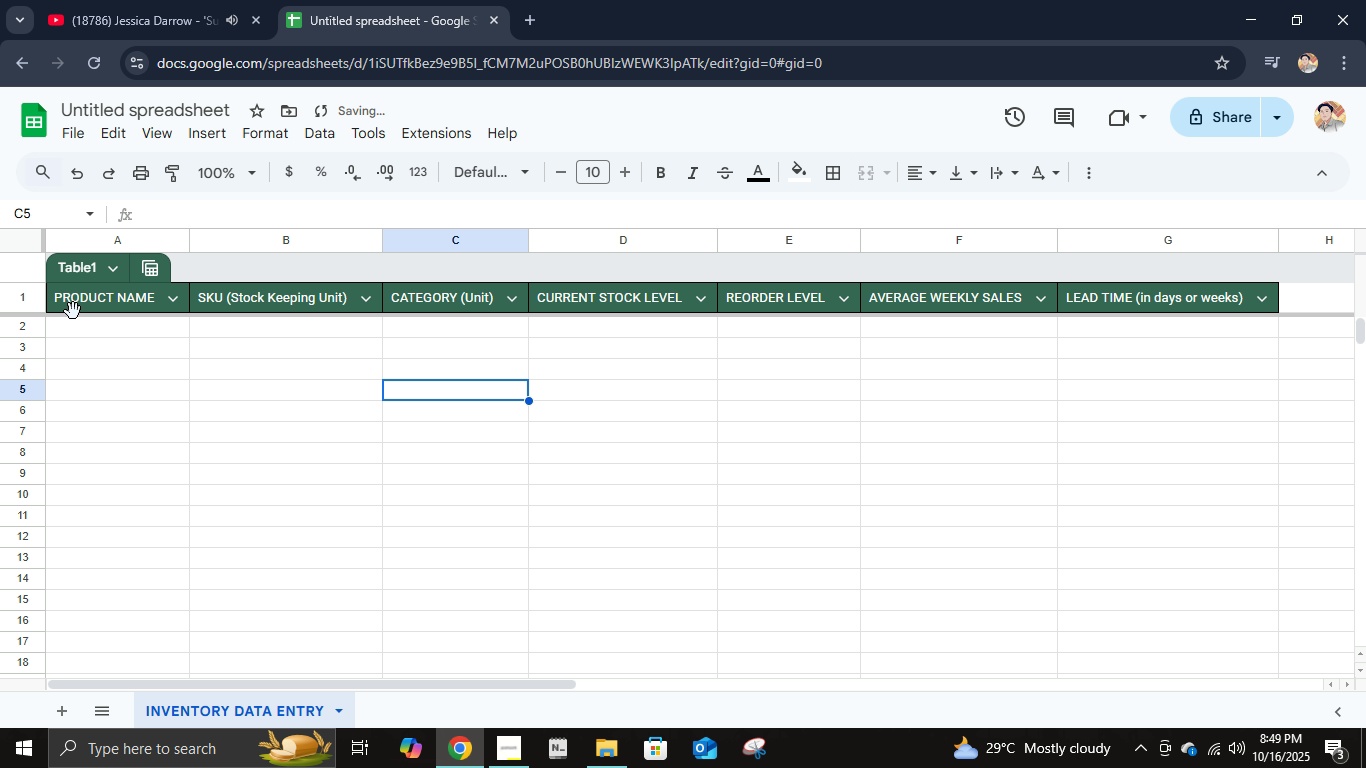 
left_click([86, 321])
 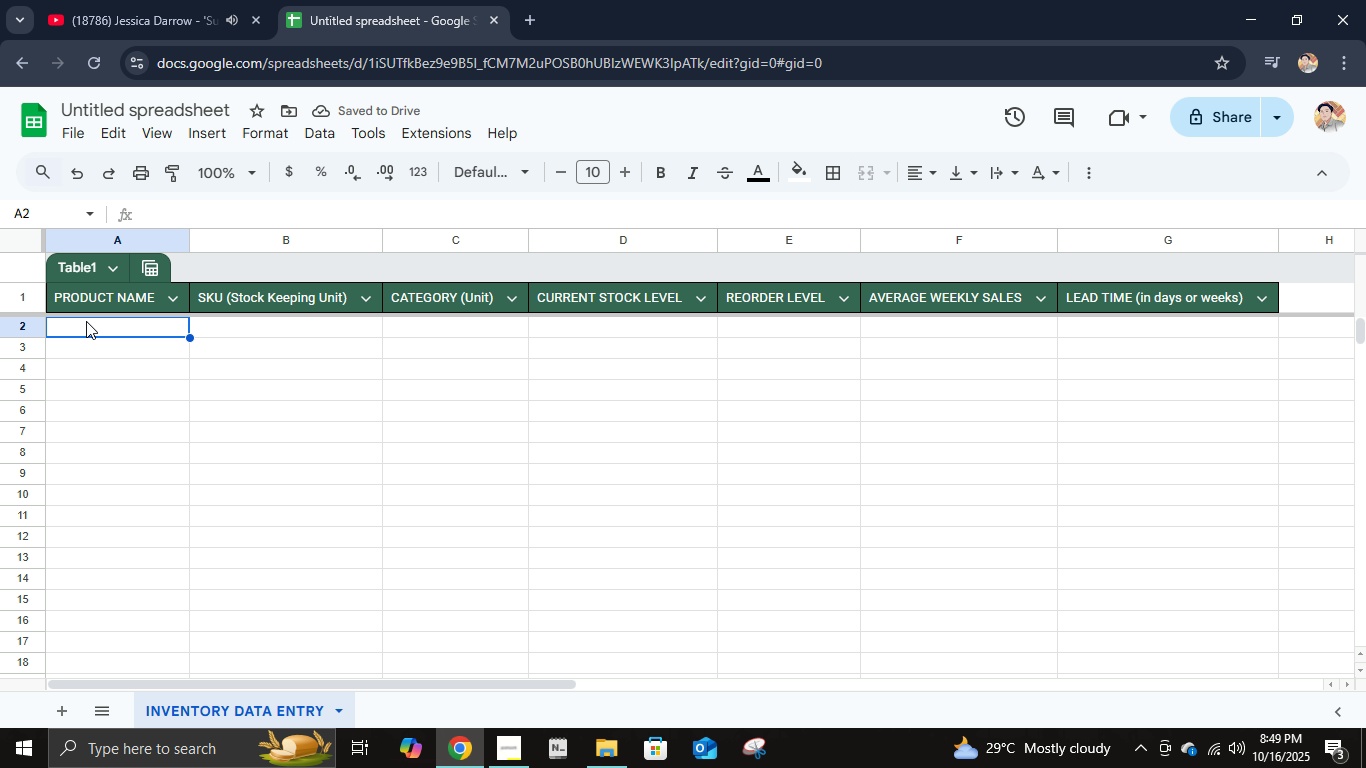 
type(asd)
key(Tab)
type(alkj)
key(Tab)
 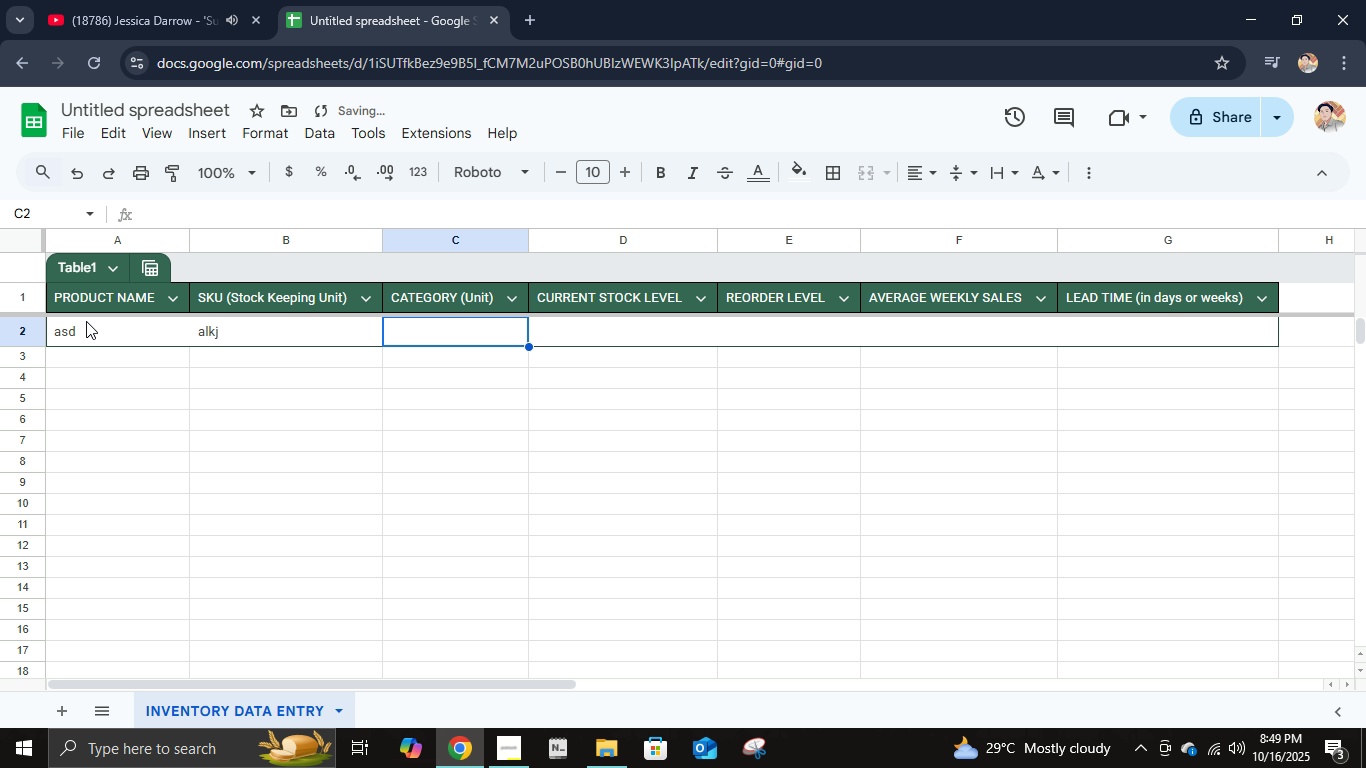 
key(Control+Z)
 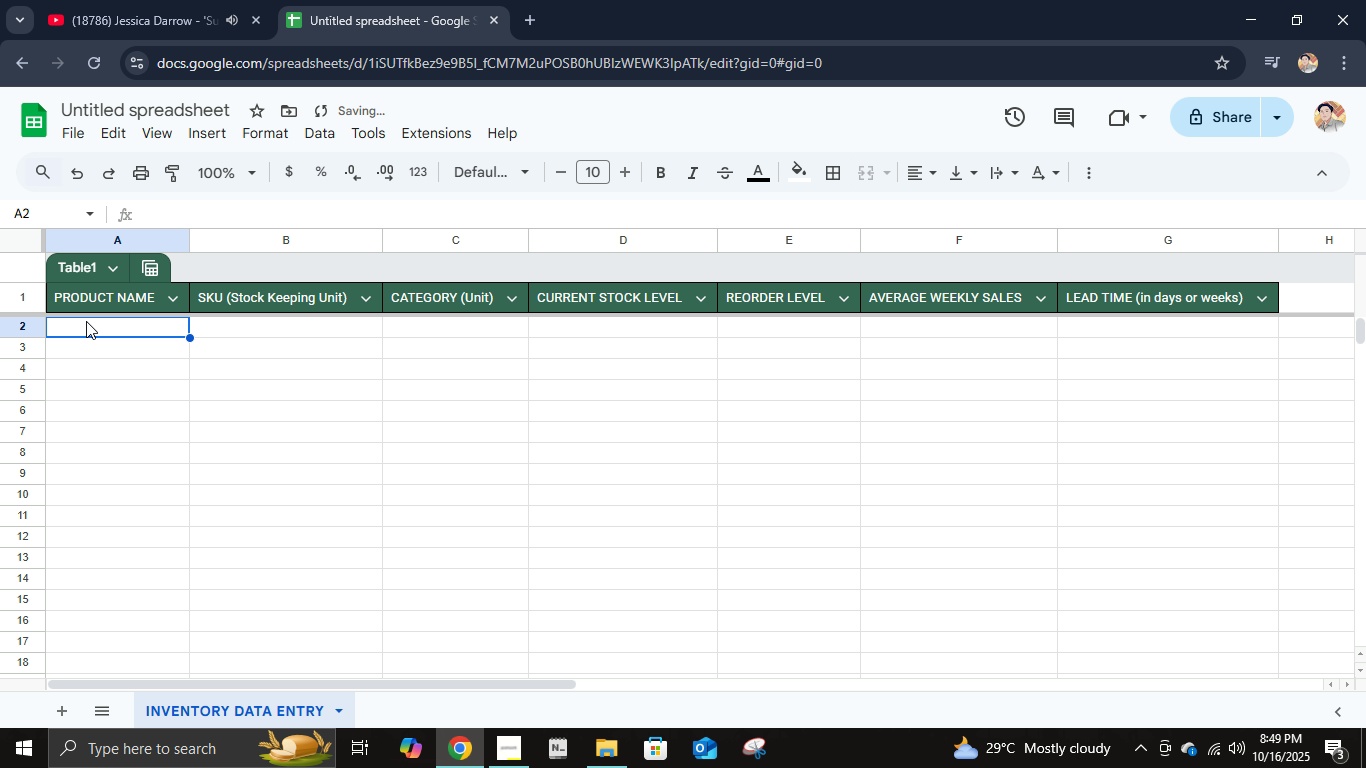 
key(Control+Z)
 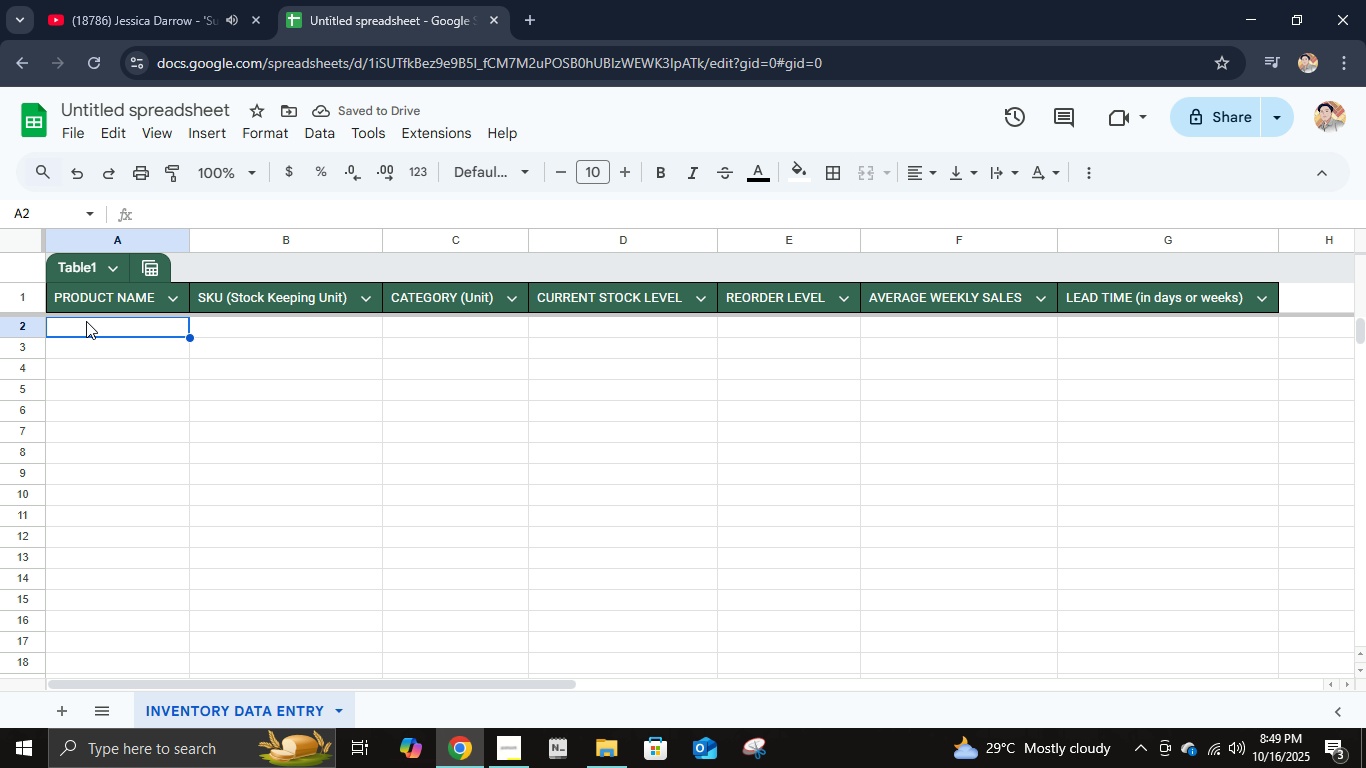 
key(Control+A)
 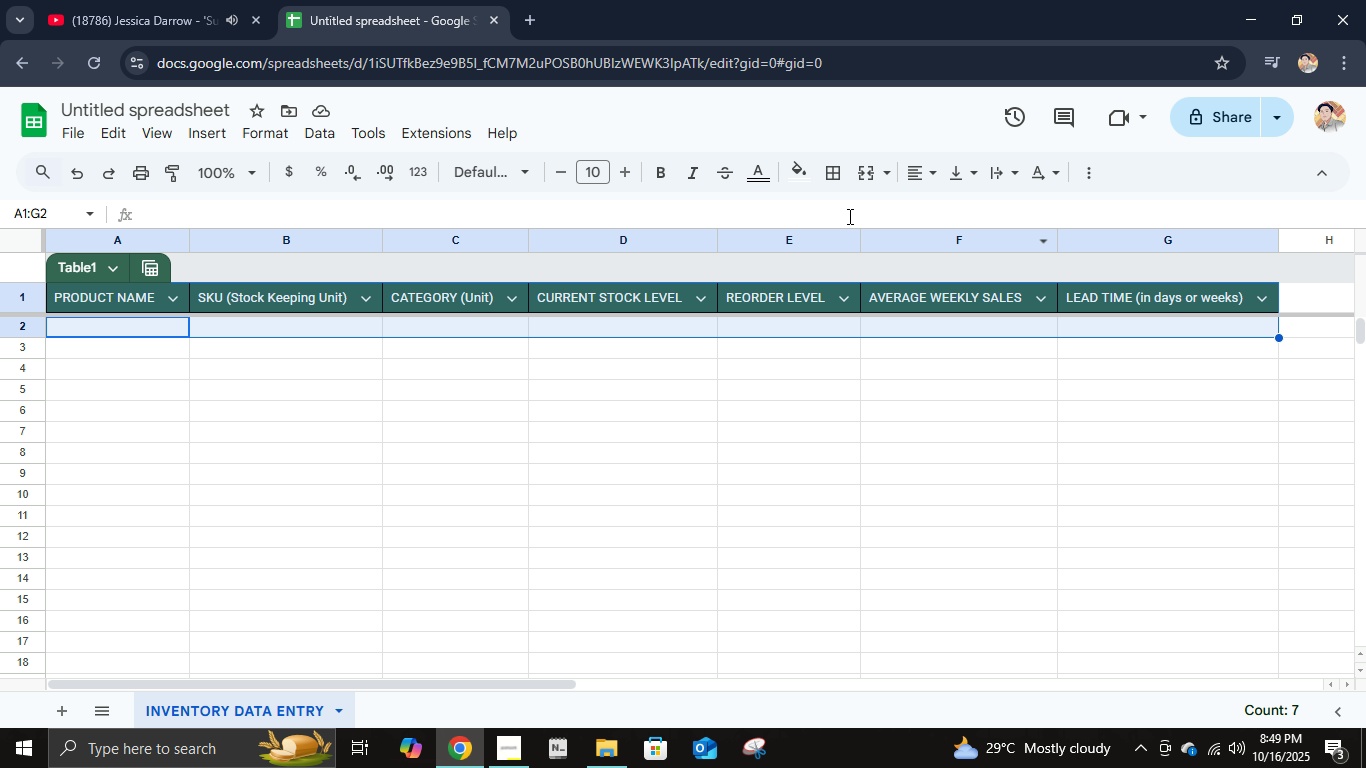 
left_click([845, 183])
 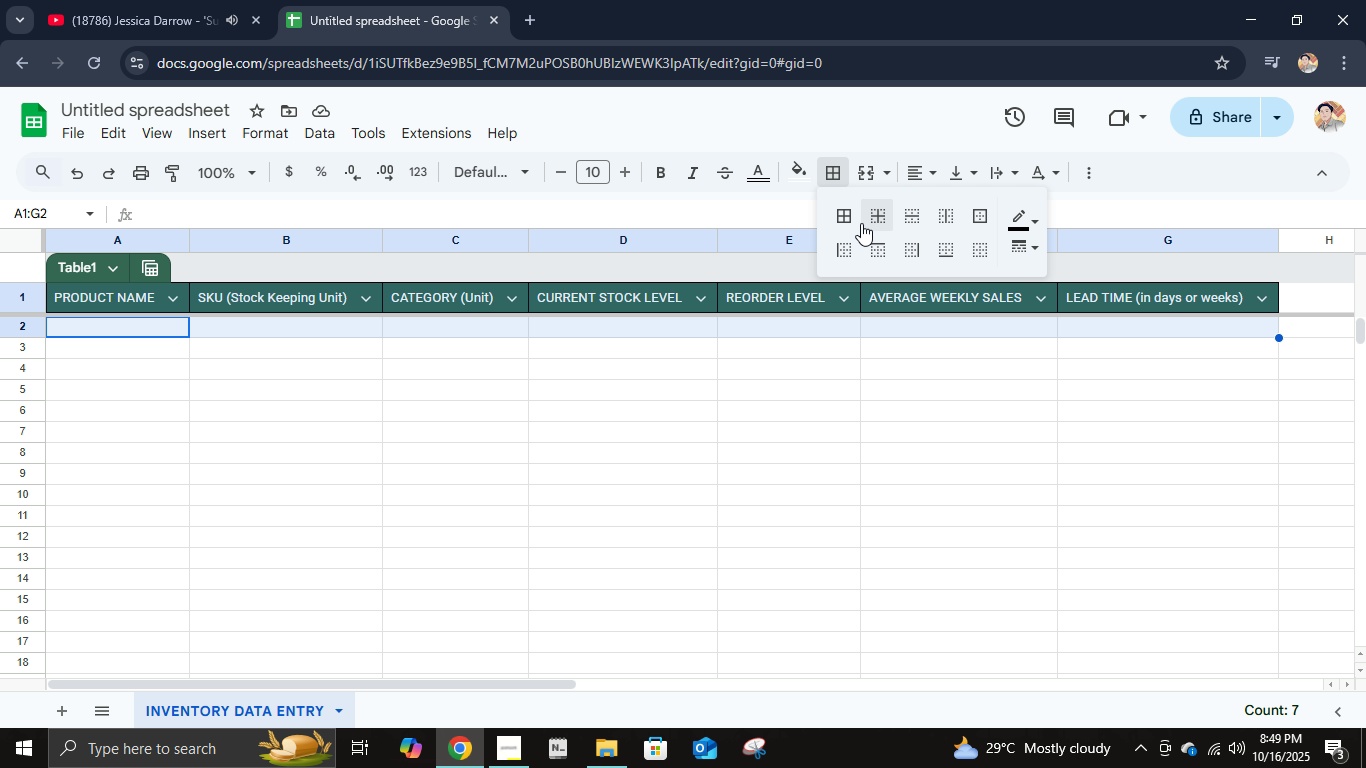 
left_click([848, 218])
 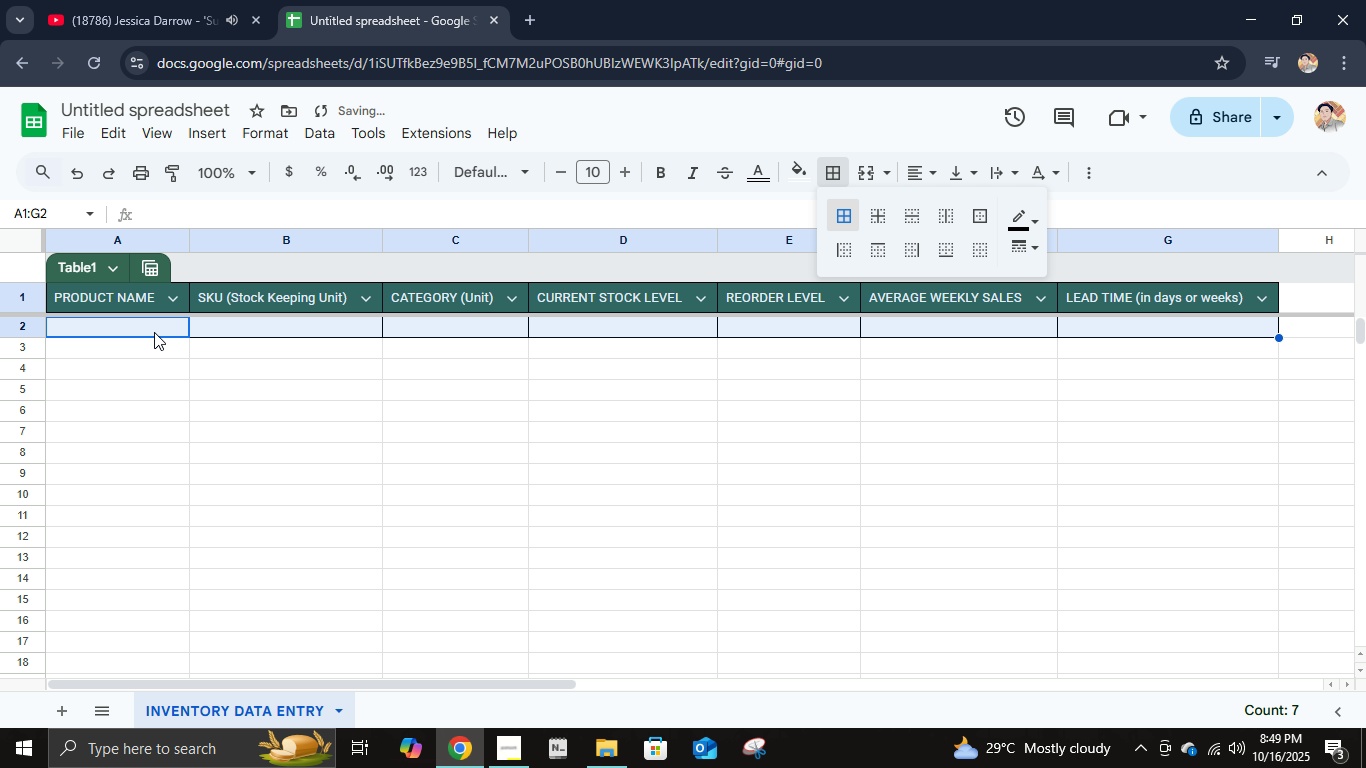 
left_click([151, 337])
 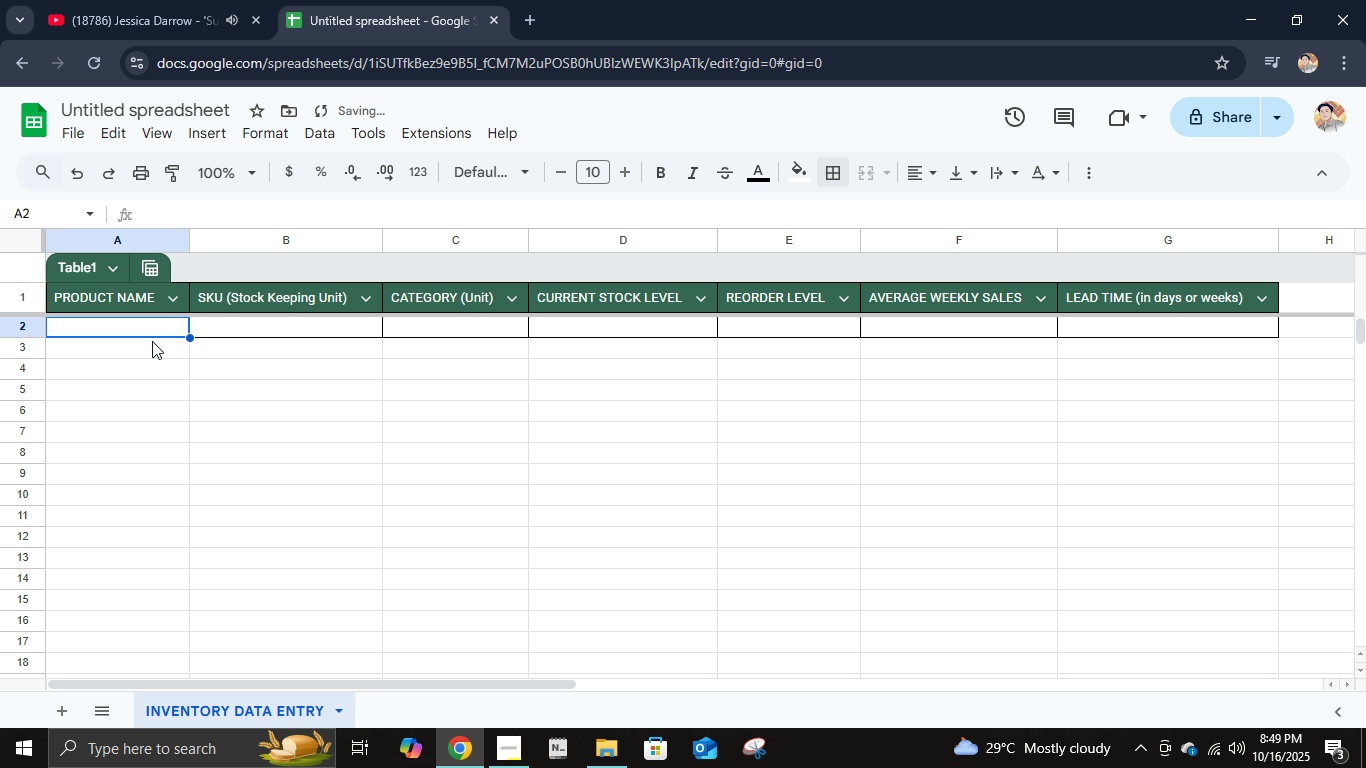 
type(asdf)
key(Tab)
type(asdf)
key(Tab)
type(asdf)
 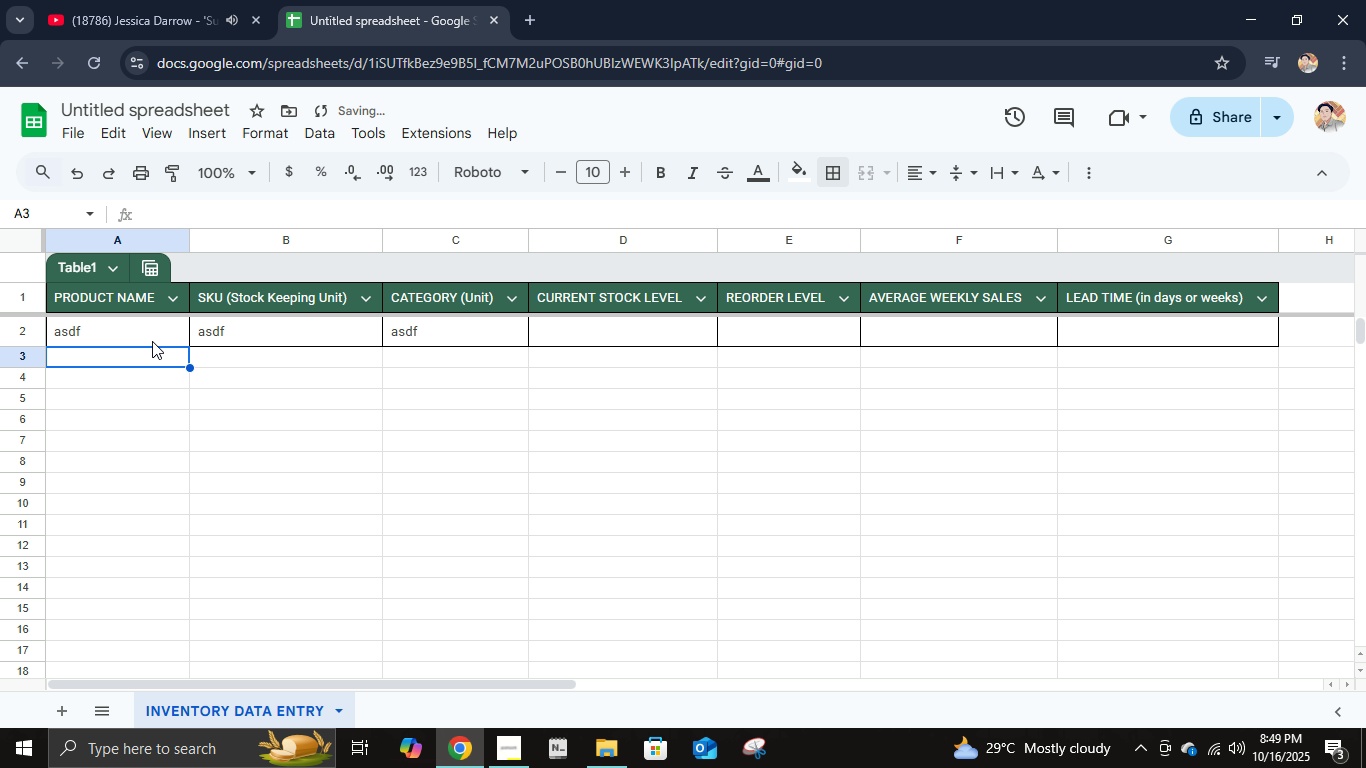 
key(Enter)
 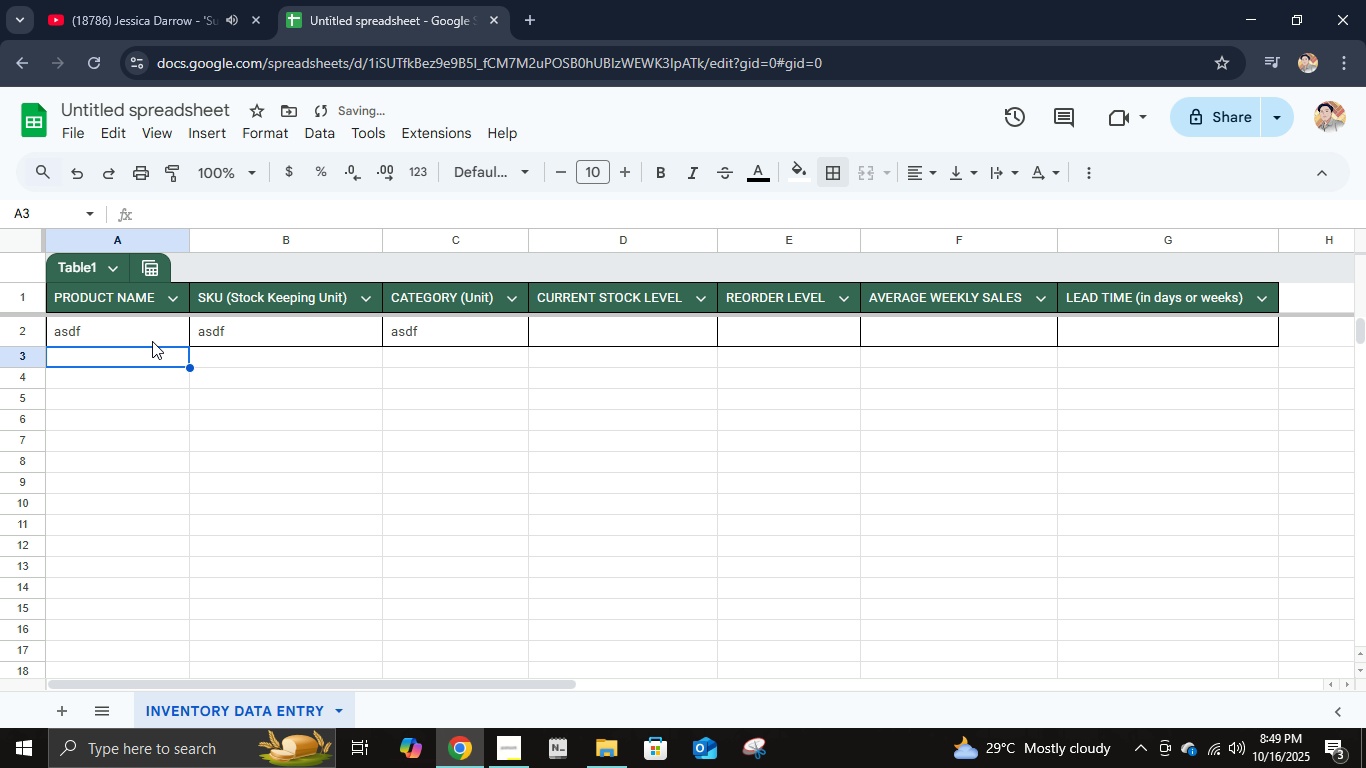 
type(asdf)
 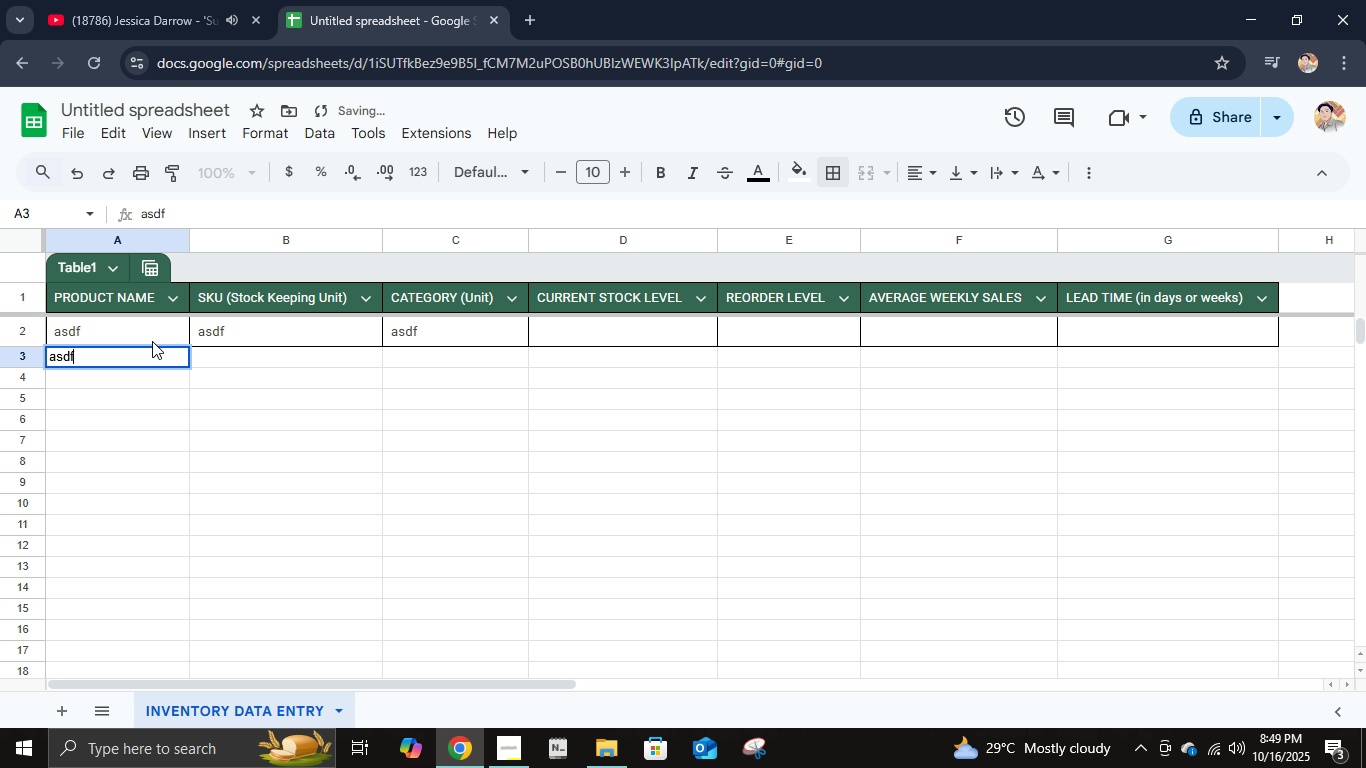 
key(Enter)
 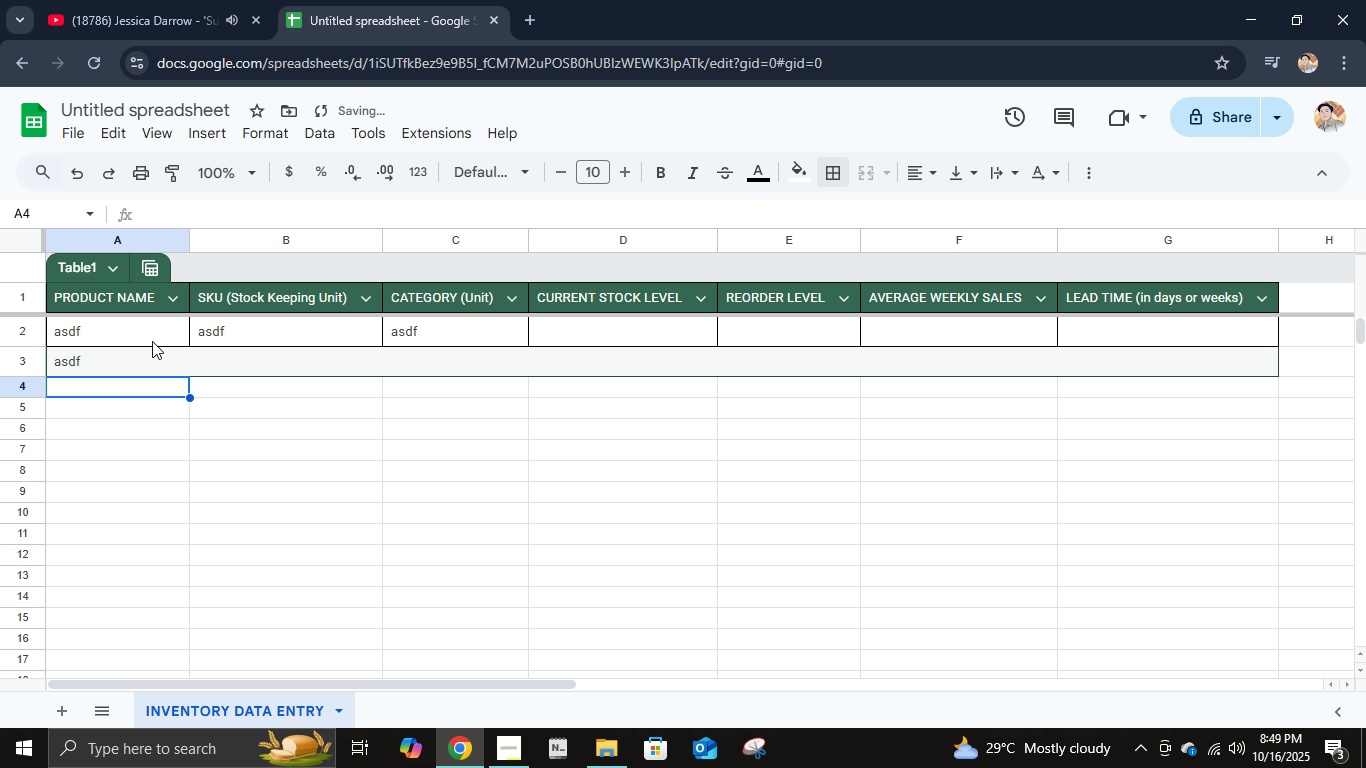 
key(Control+Z)
 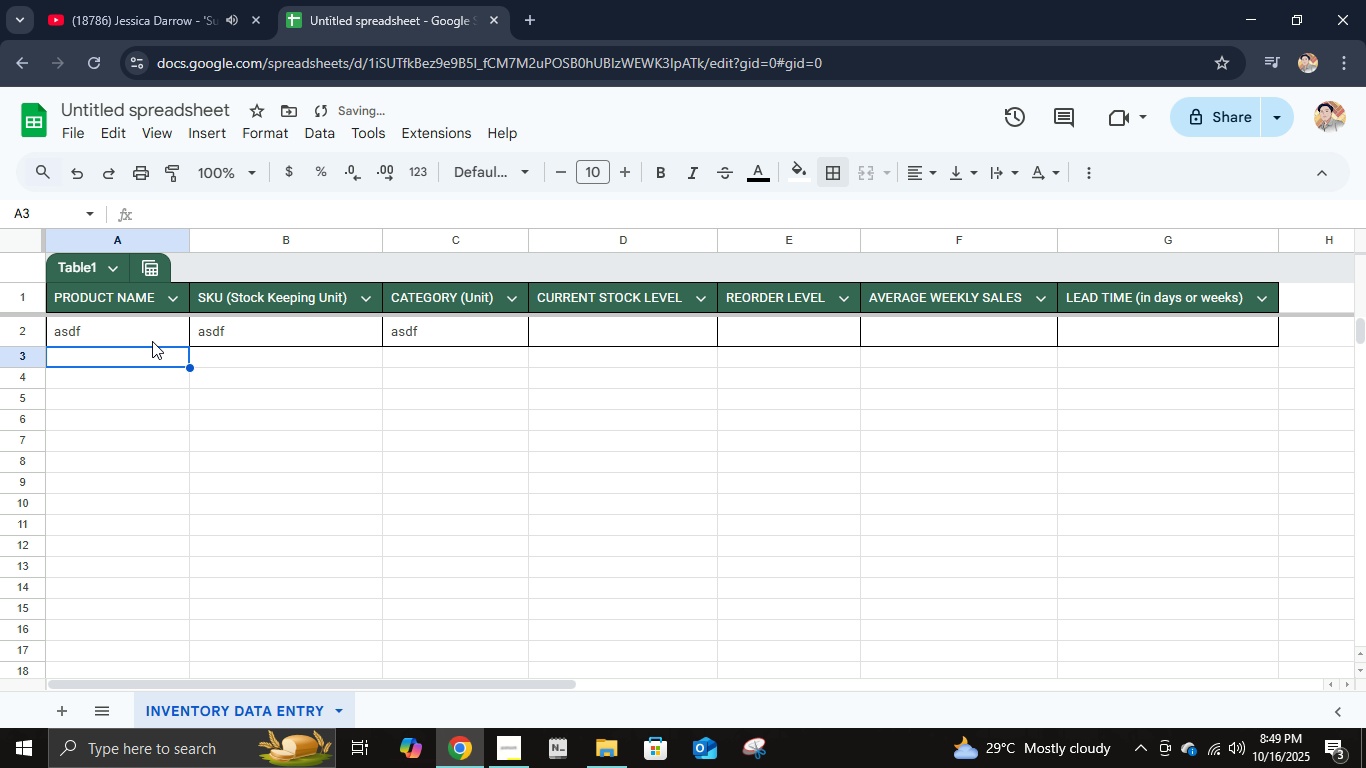 
key(Control+Z)
 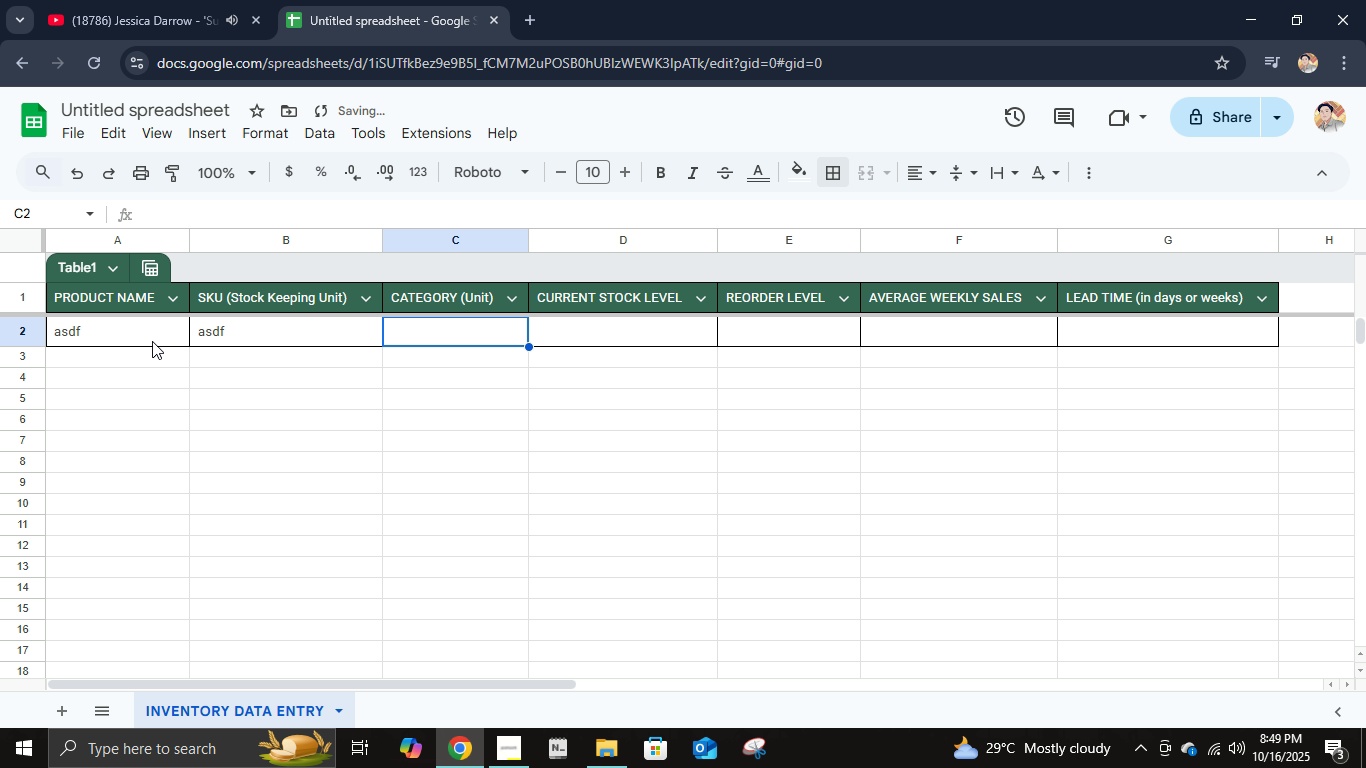 
key(Control+Z)
 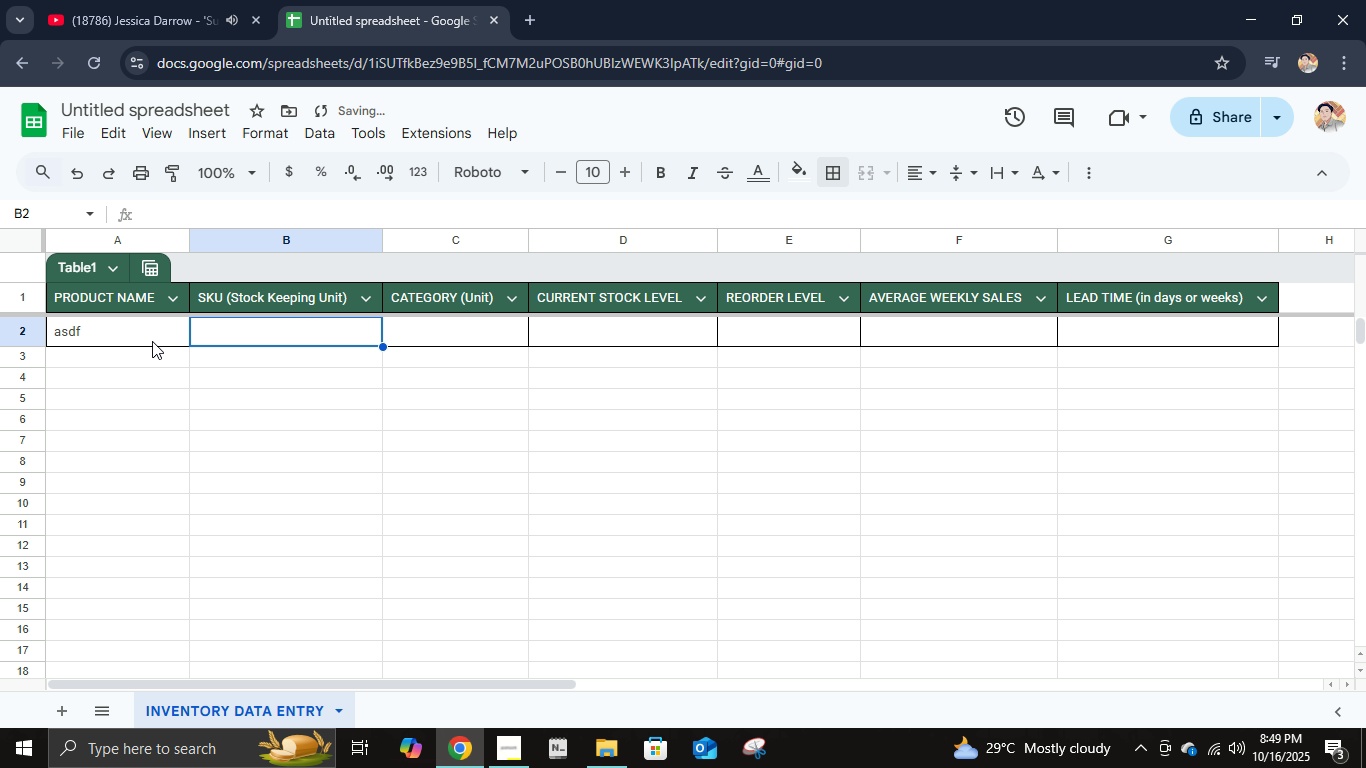 
key(Control+Z)
 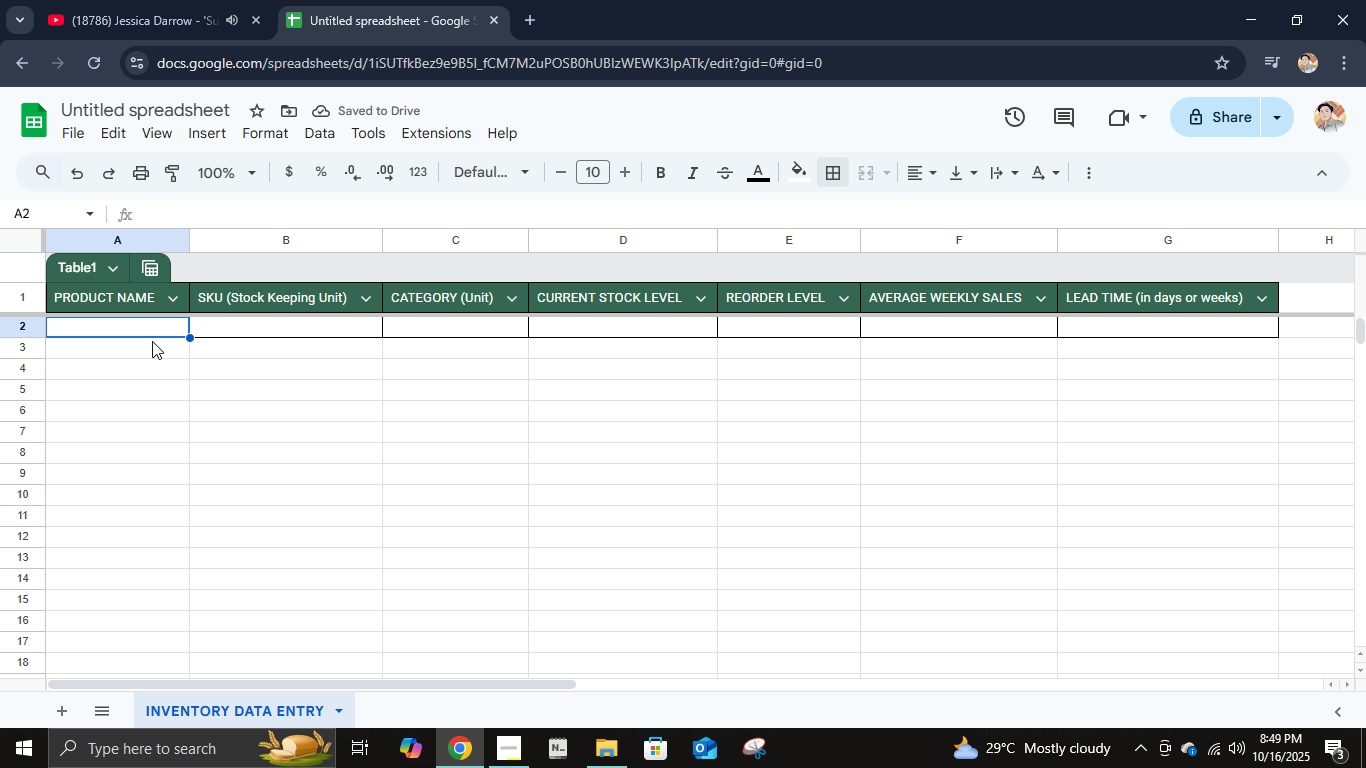 
key(Control+Z)
 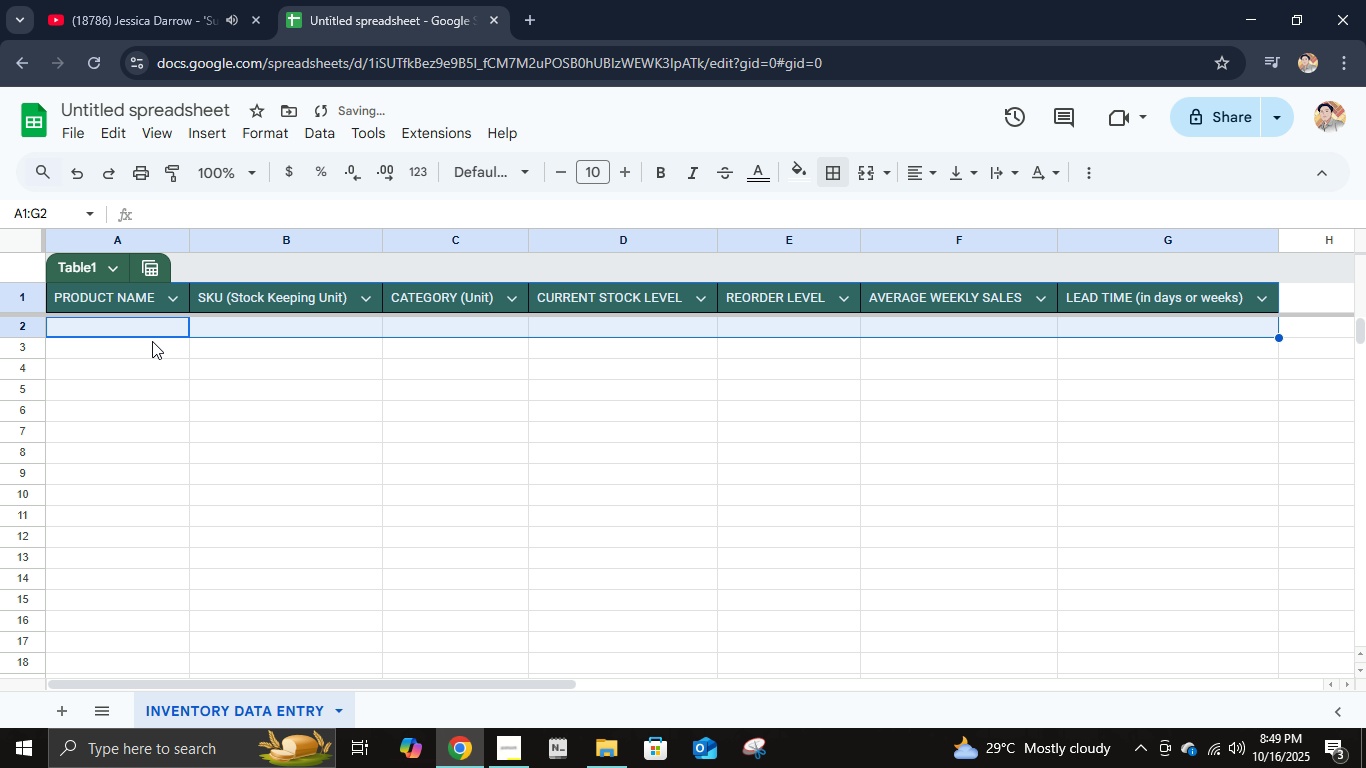 
key(Control+Z)
 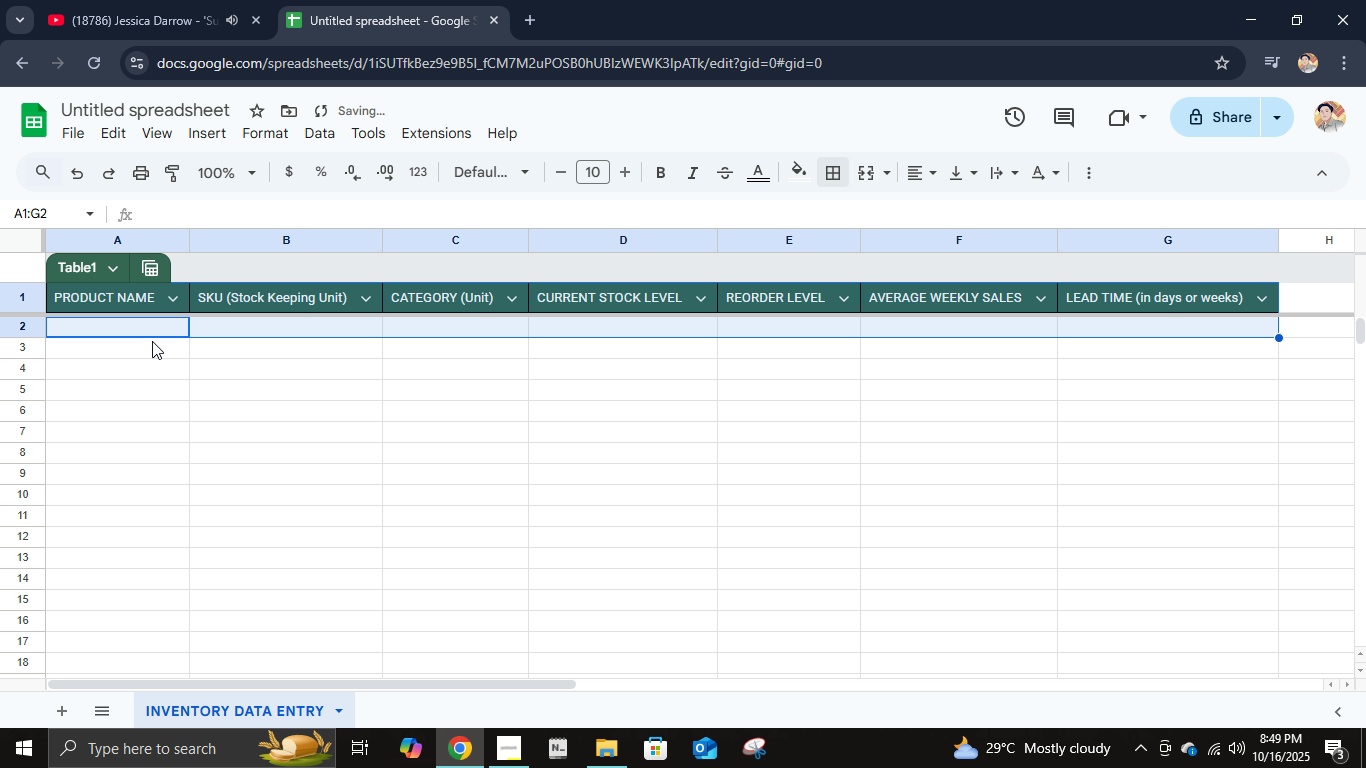 
key(Control+Z)
 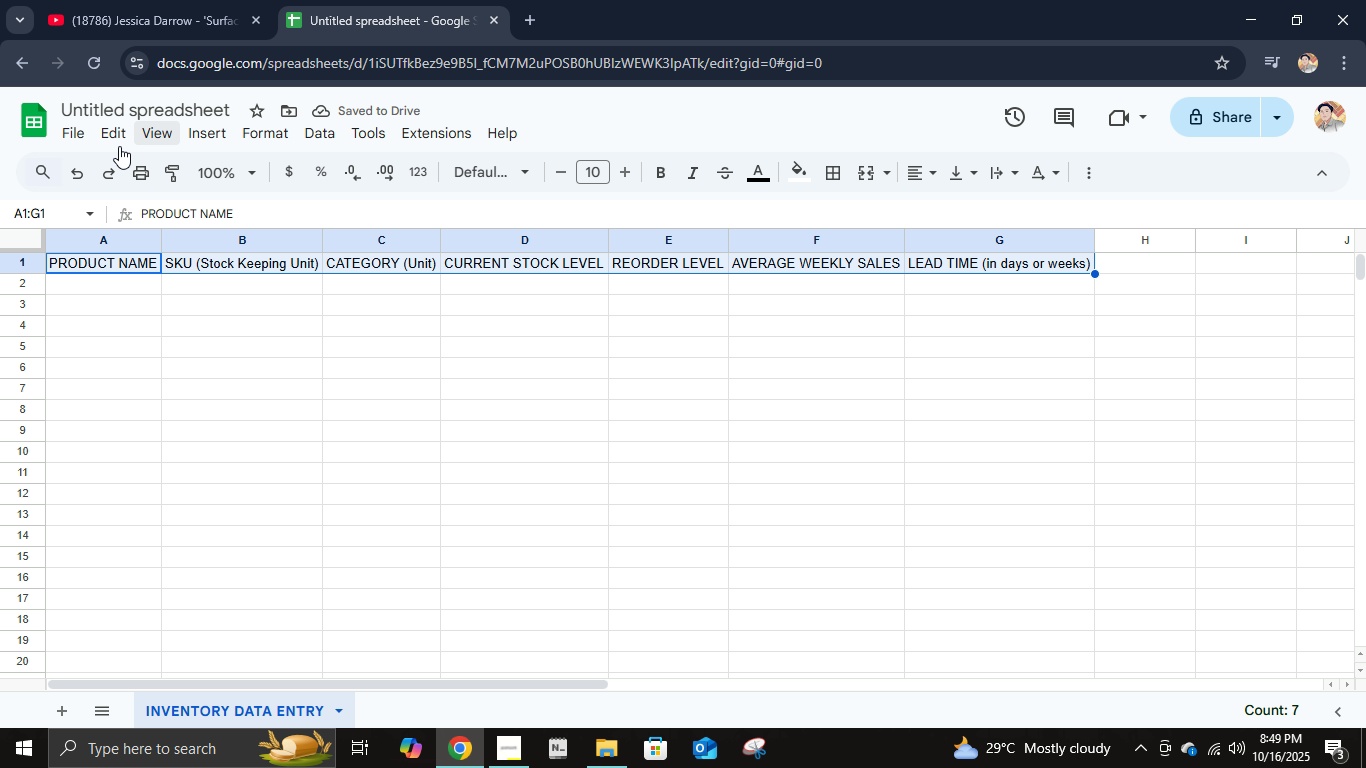 
double_click([110, 175])
 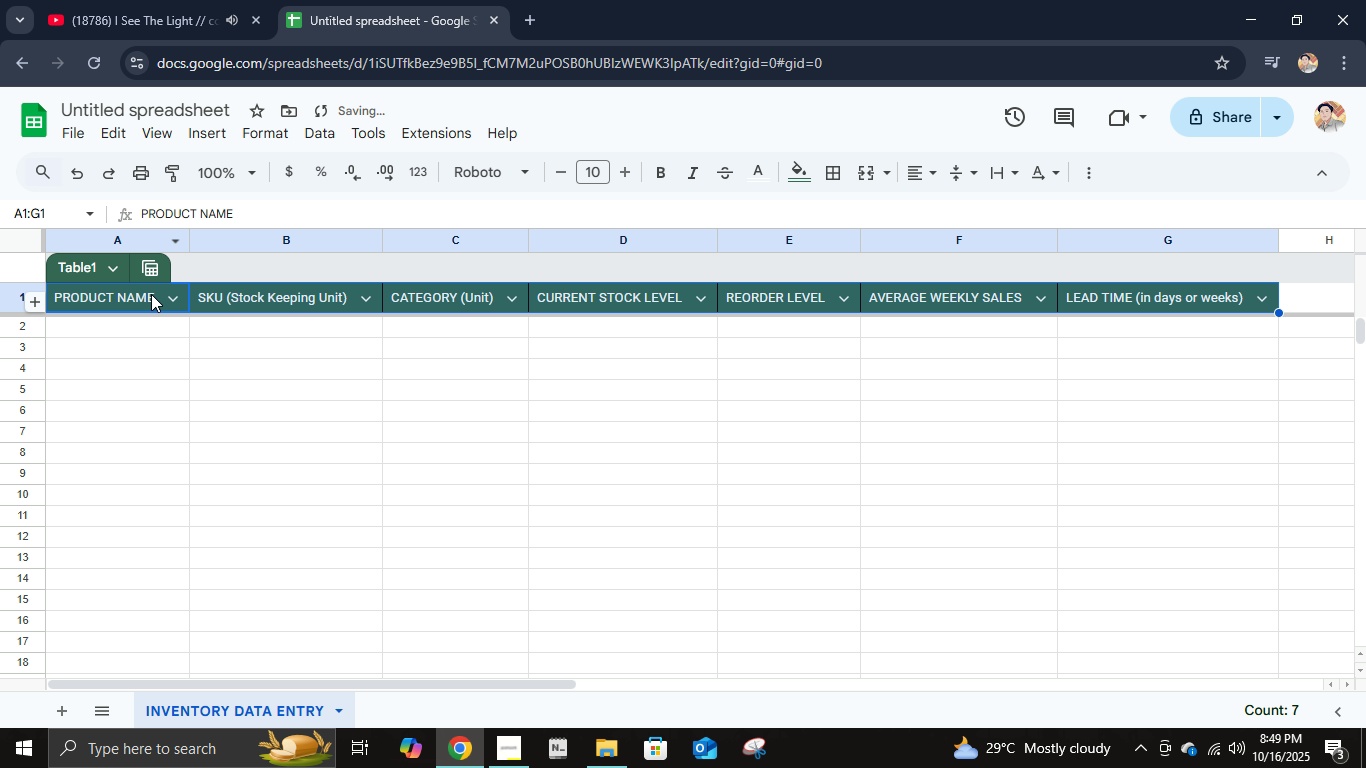 
left_click([147, 265])
 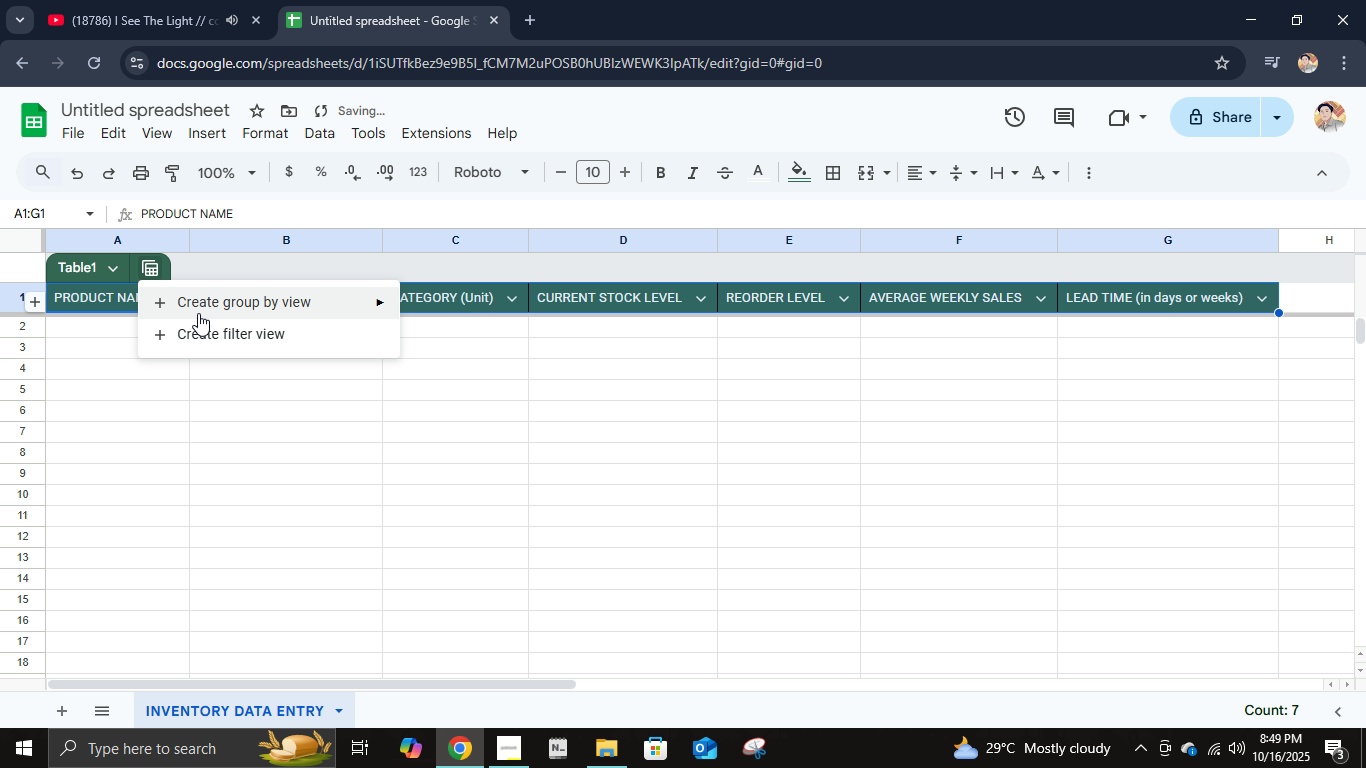 
mouse_move([243, 324])
 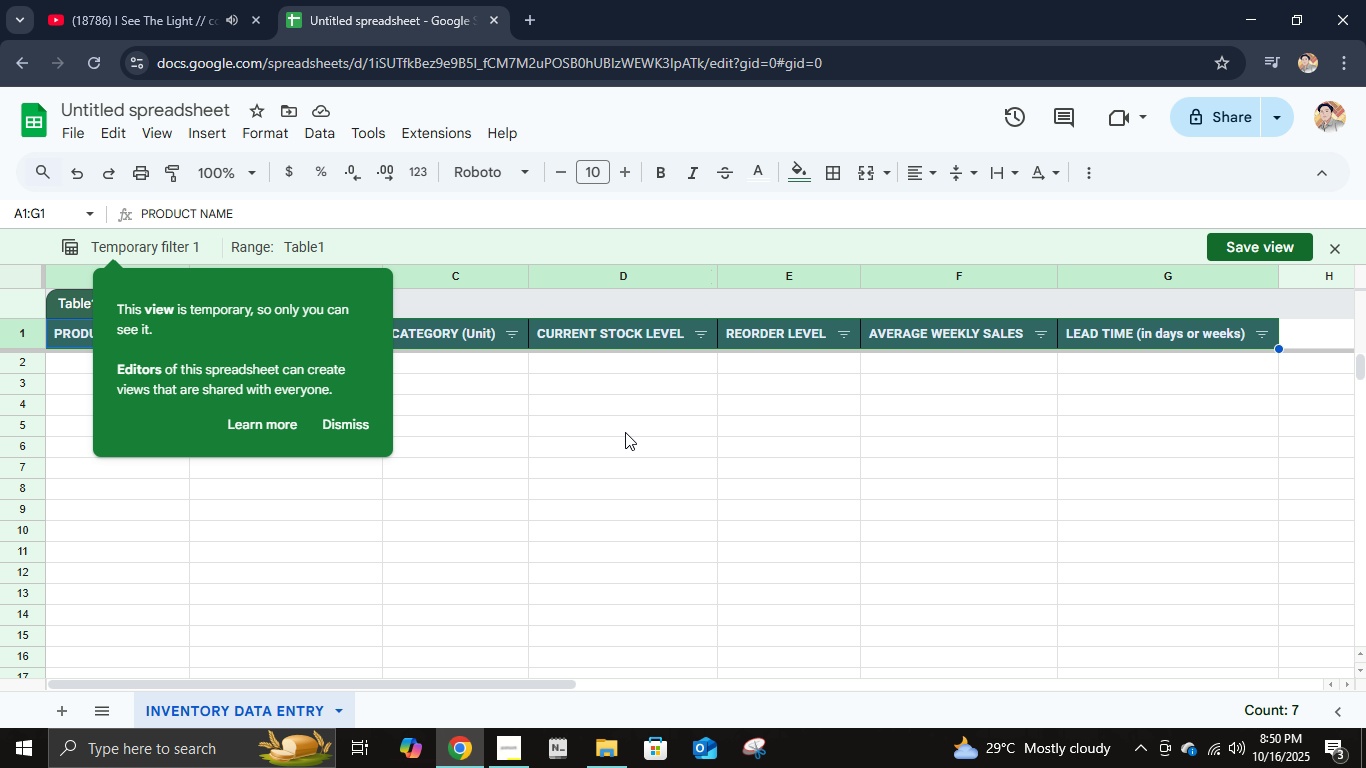 
left_click([362, 437])
 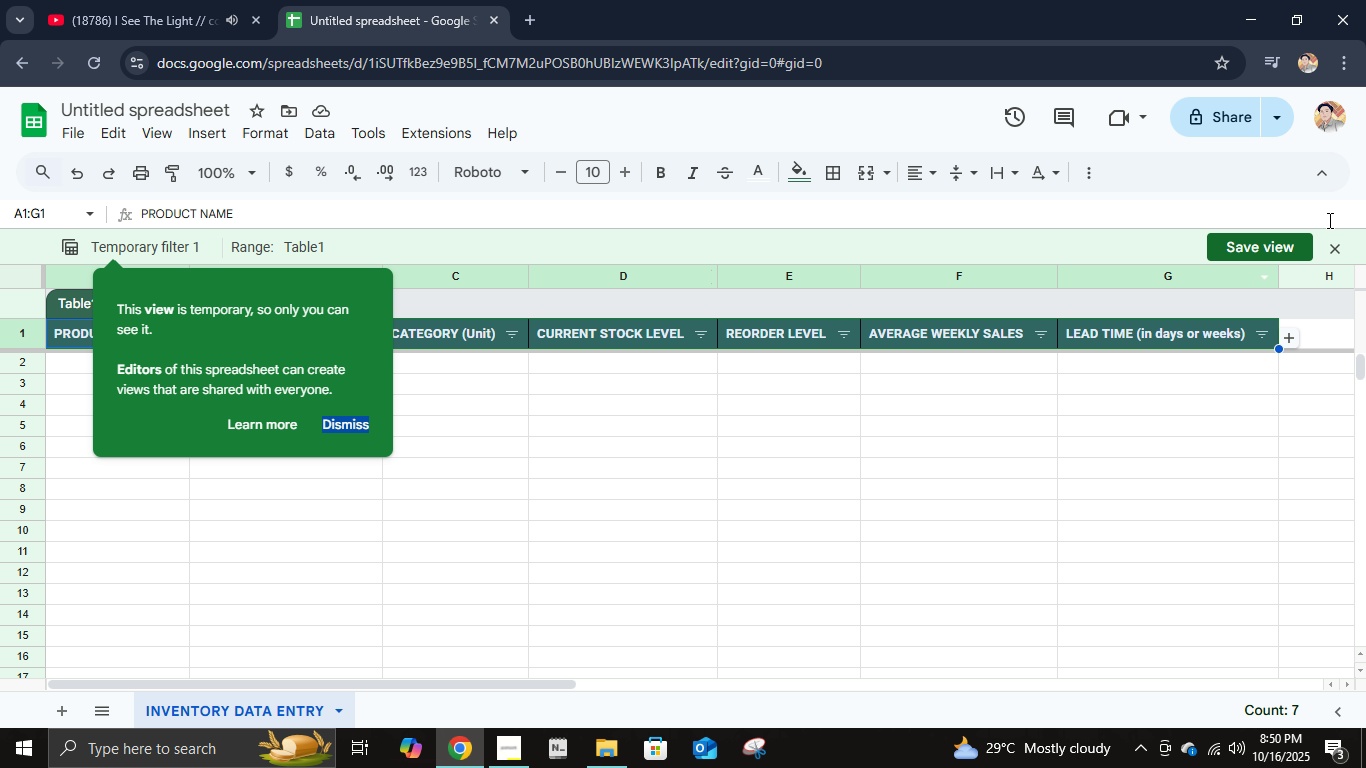 
left_click([1333, 245])
 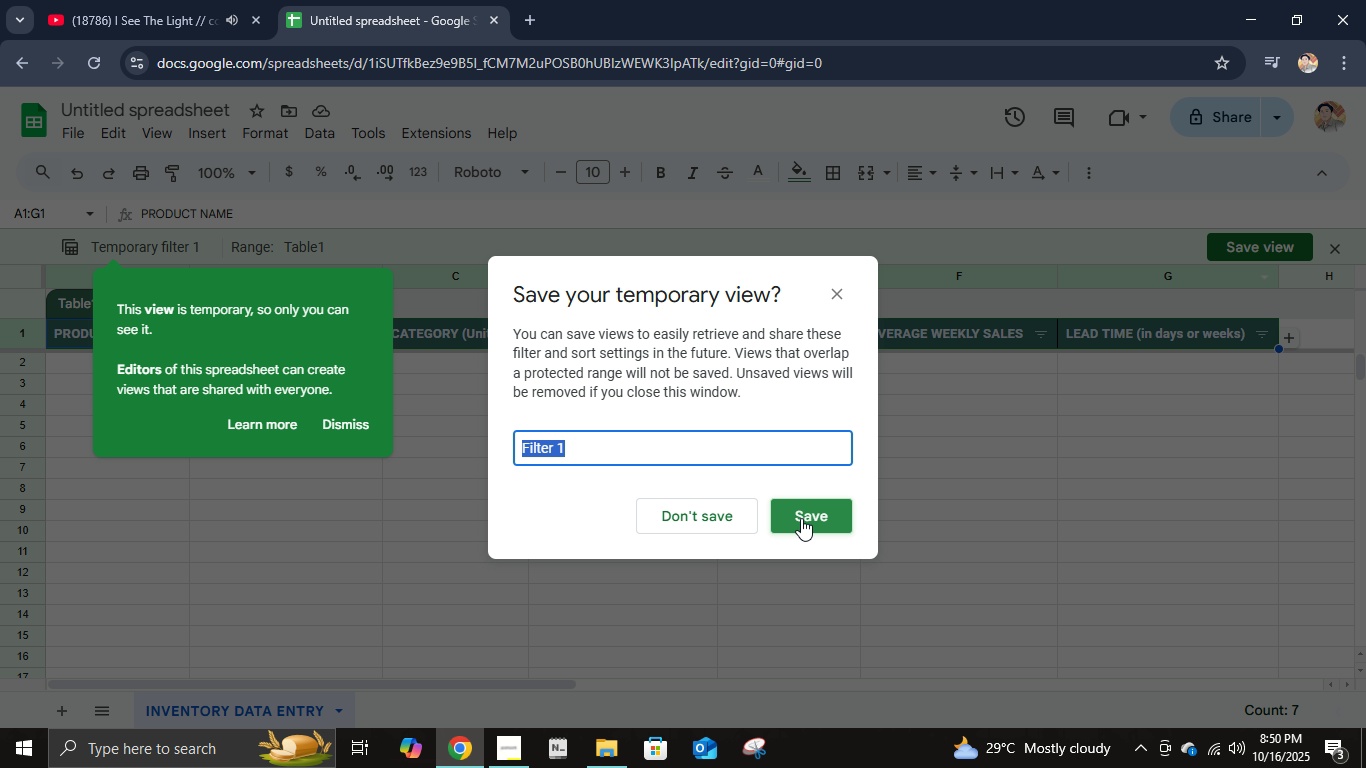 
left_click([715, 530])
 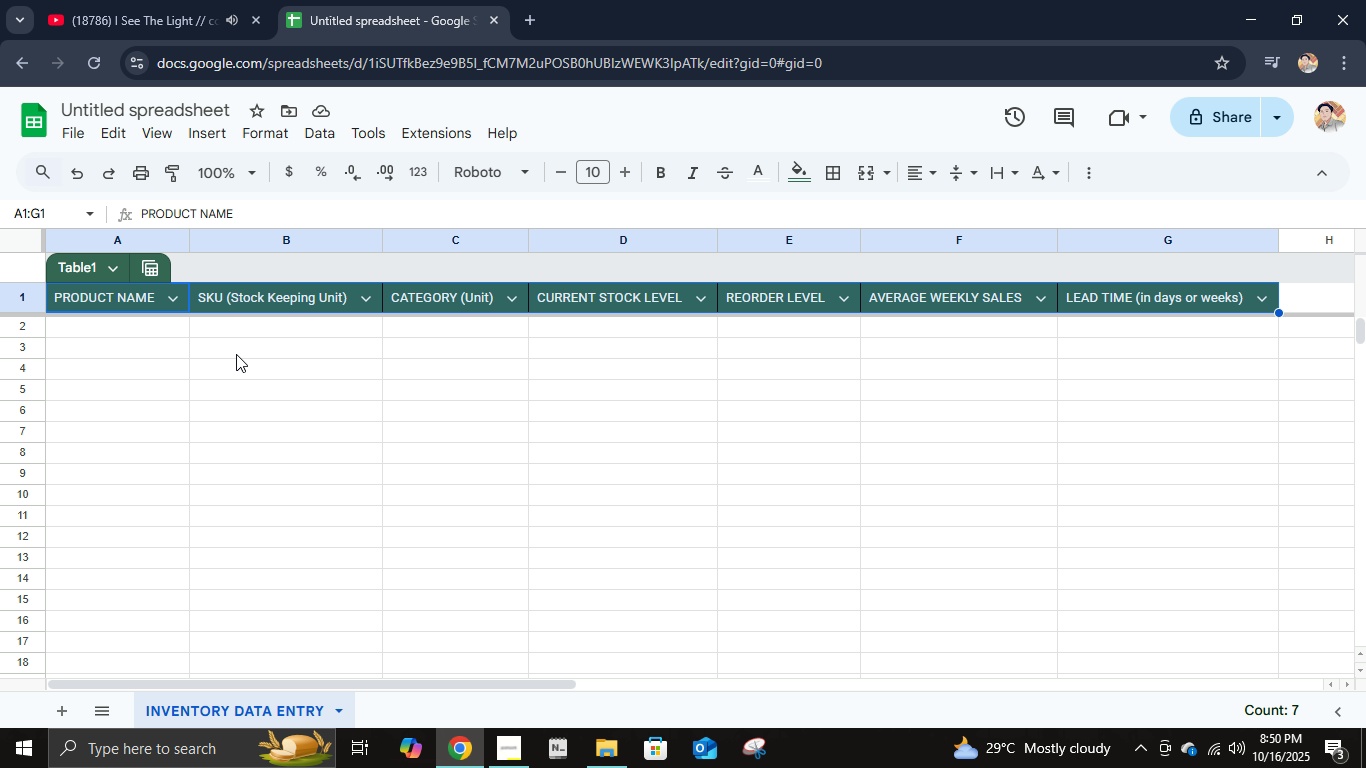 
left_click([164, 354])
 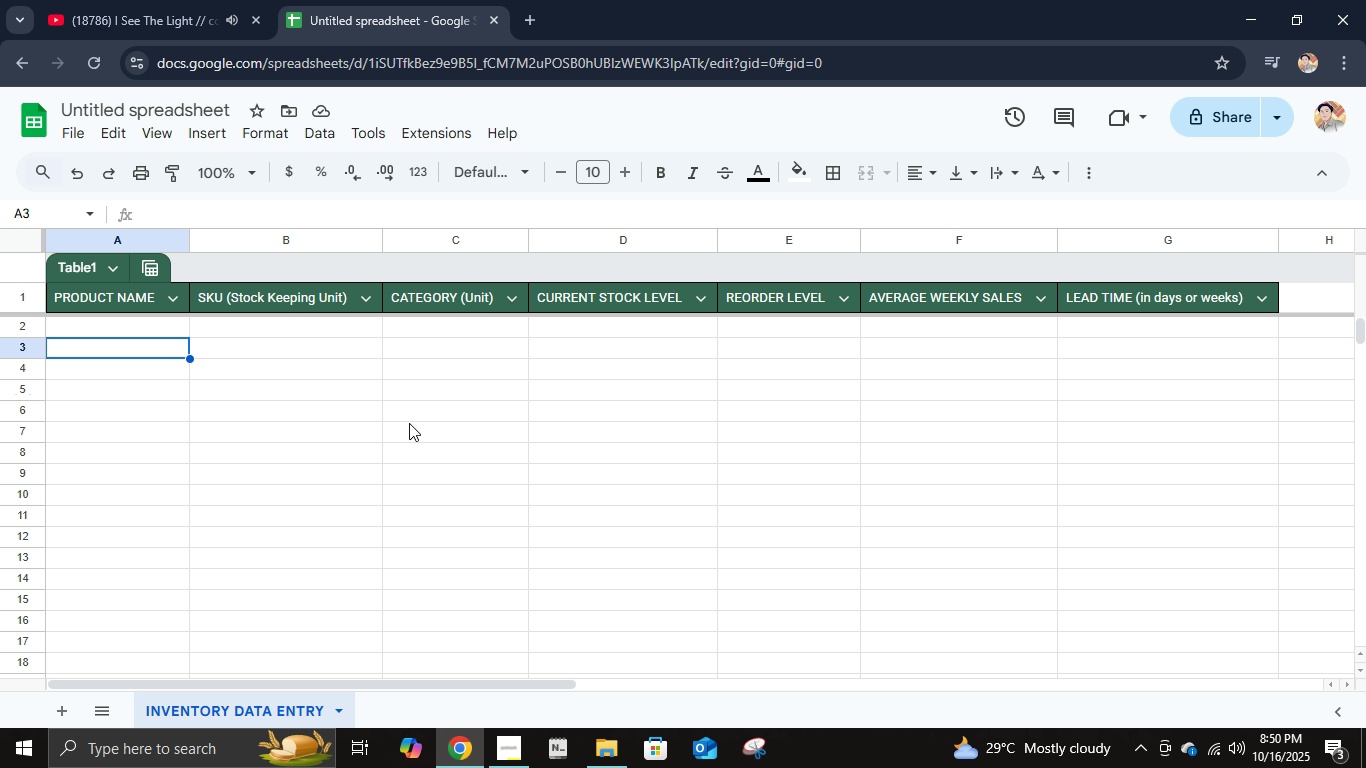 
wait(26.5)
 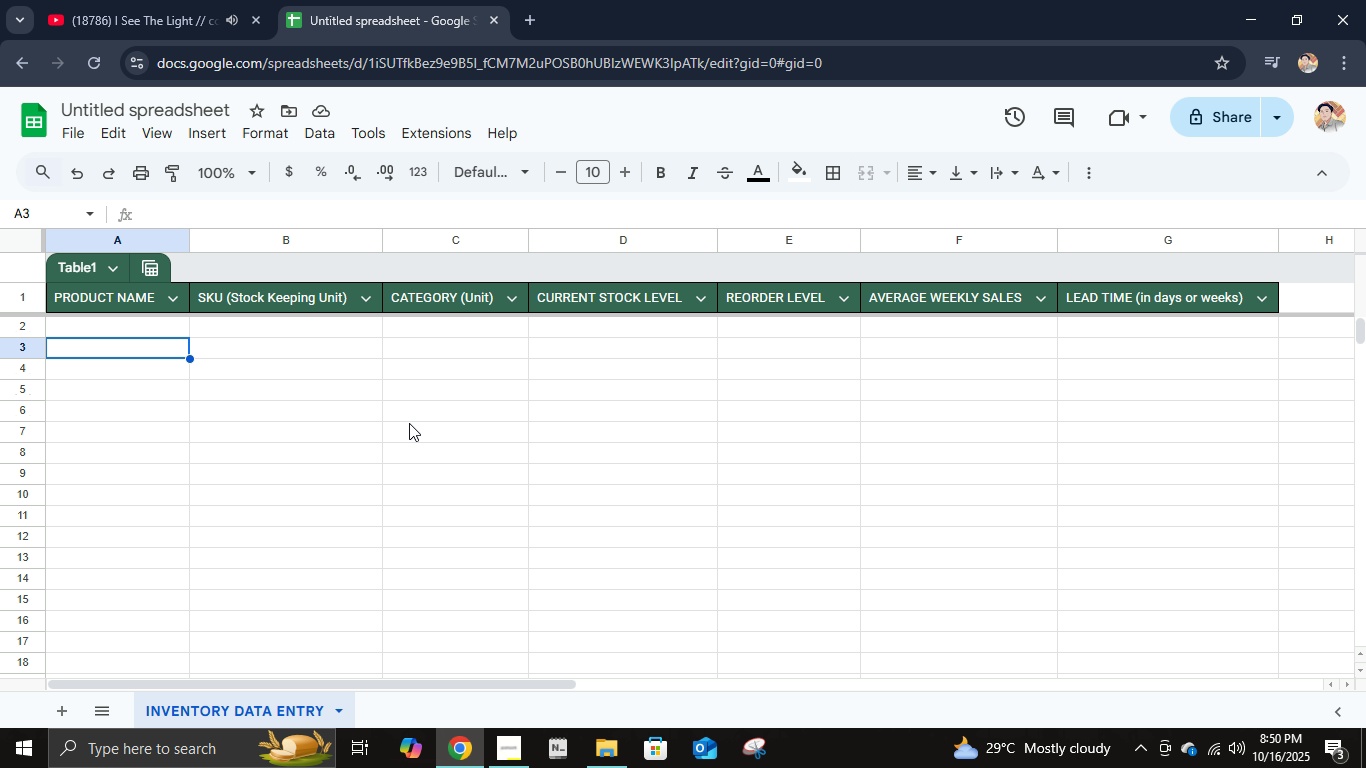 
left_click([1266, 331])
 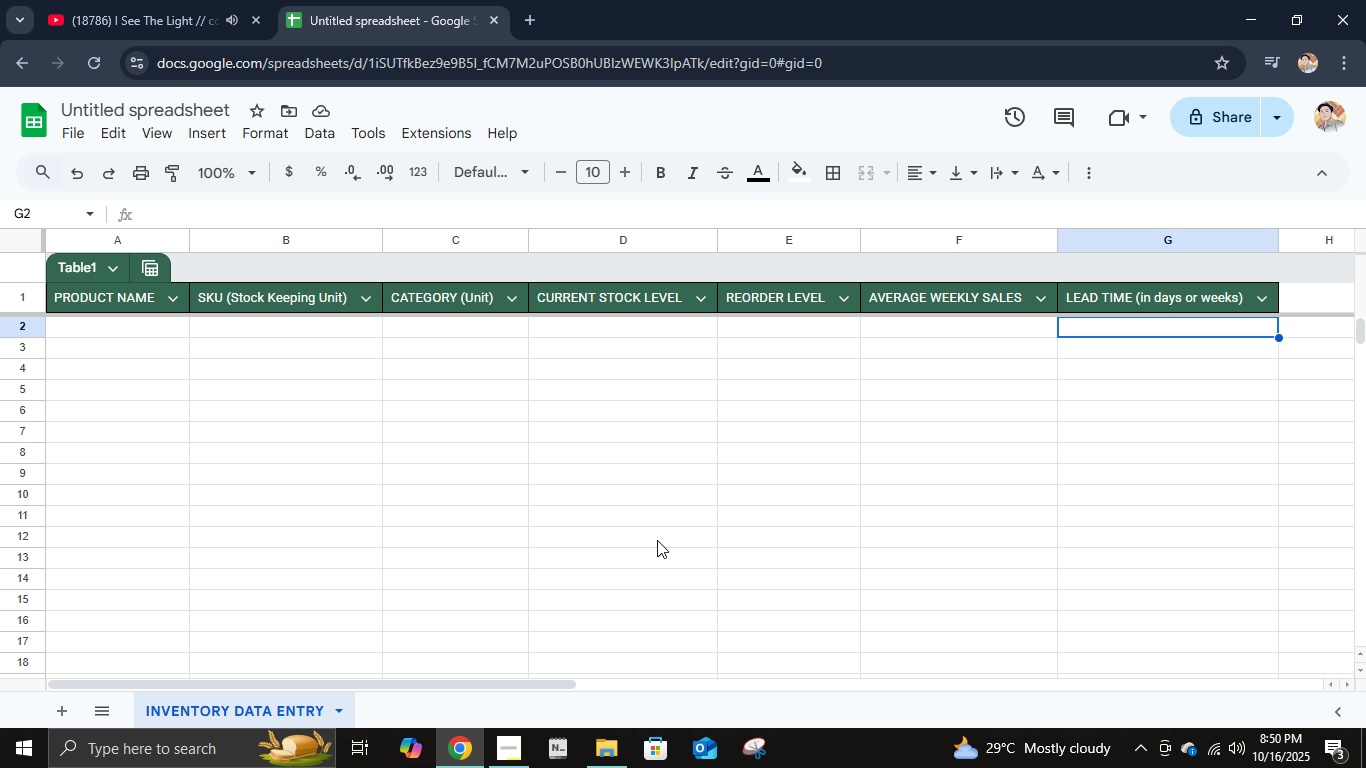 
wait(11.67)
 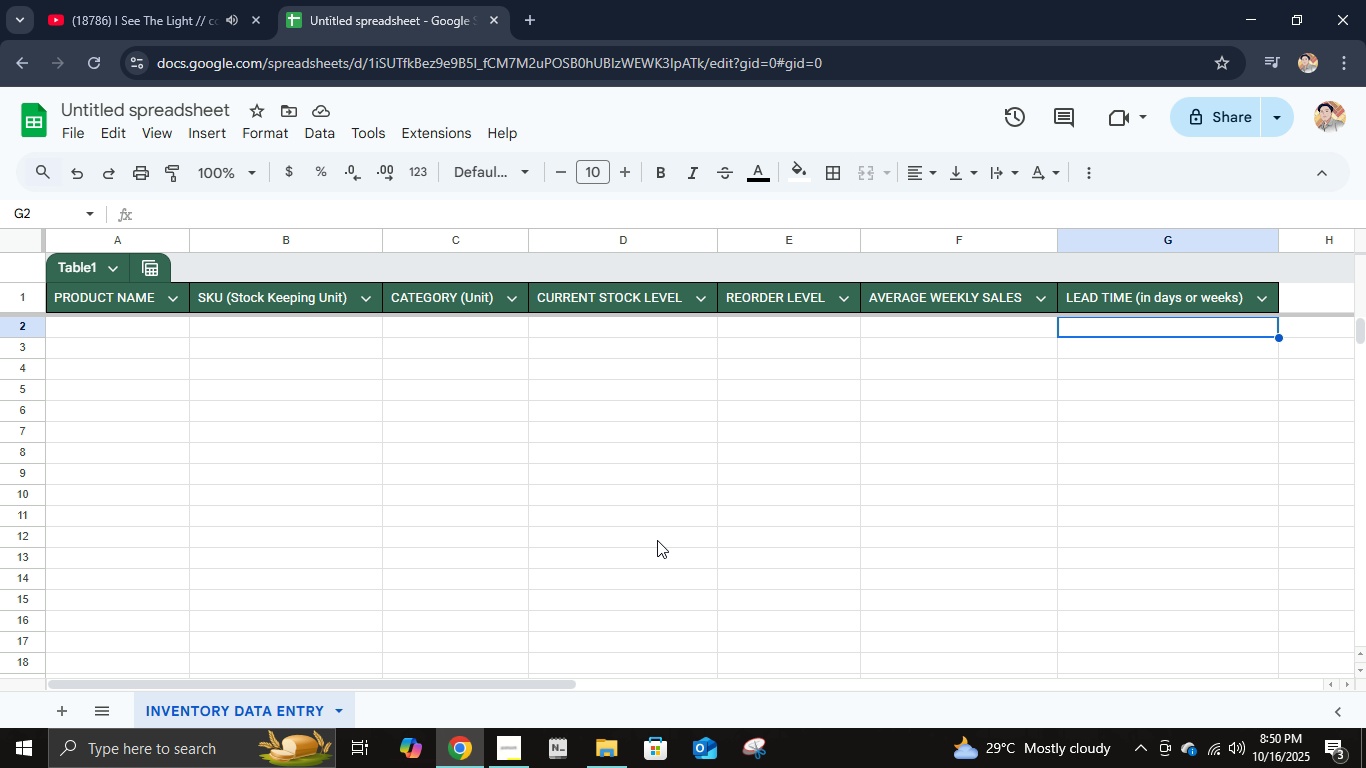 
left_click([802, 328])
 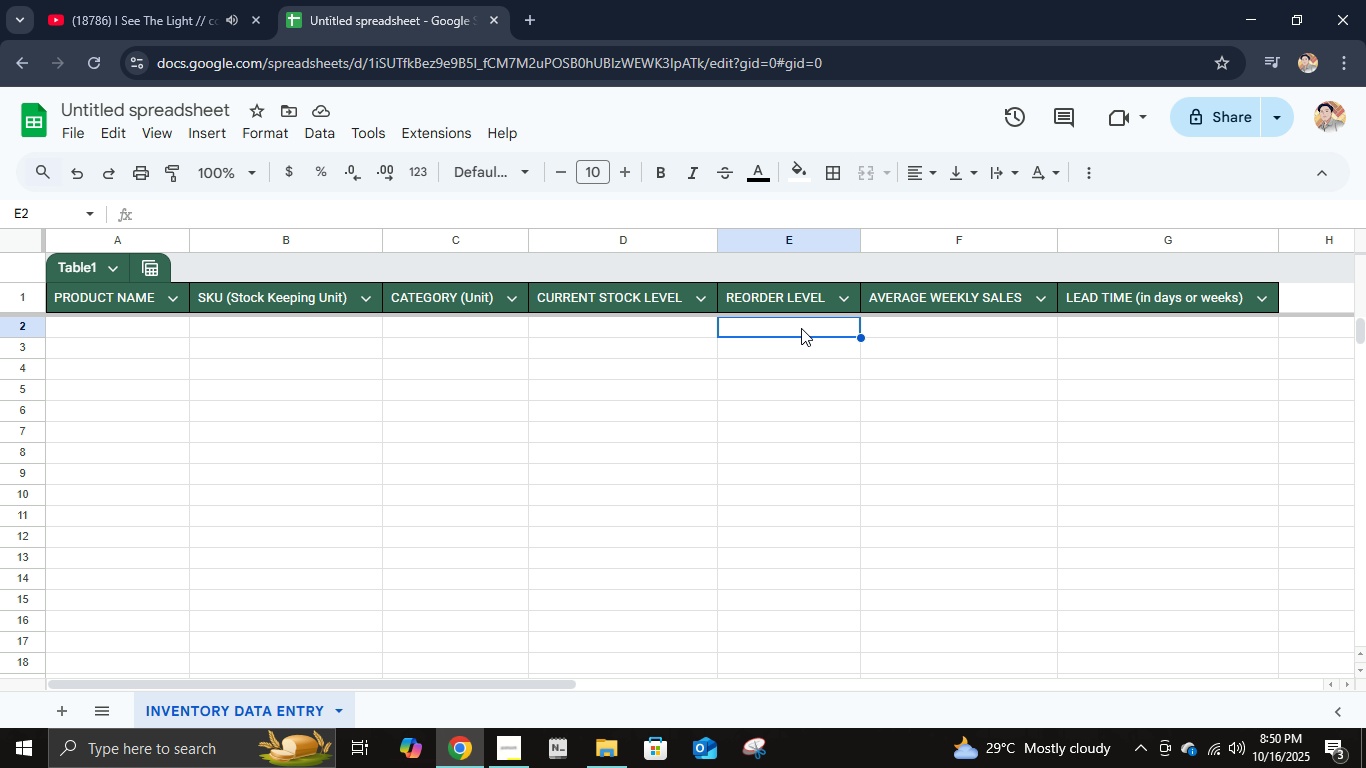 
wait(9.13)
 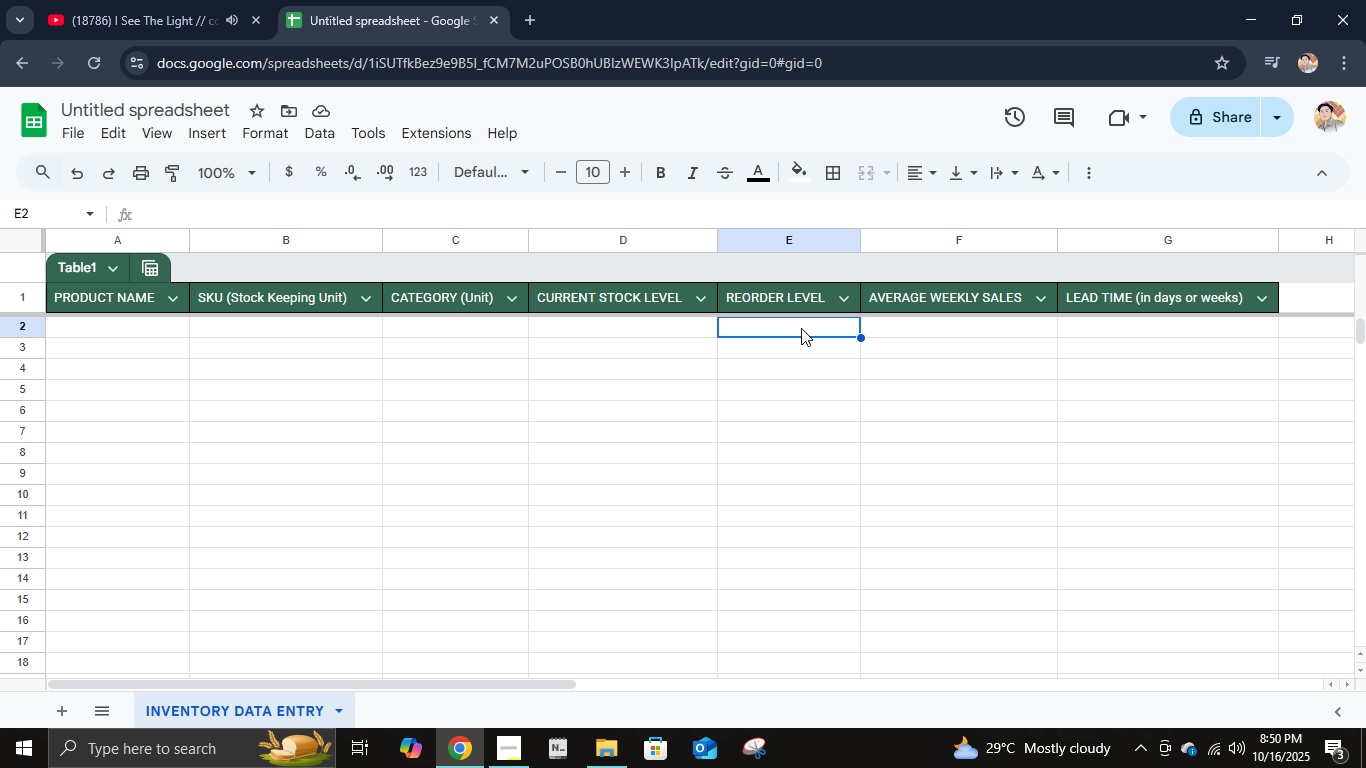 
left_click([452, 303])
 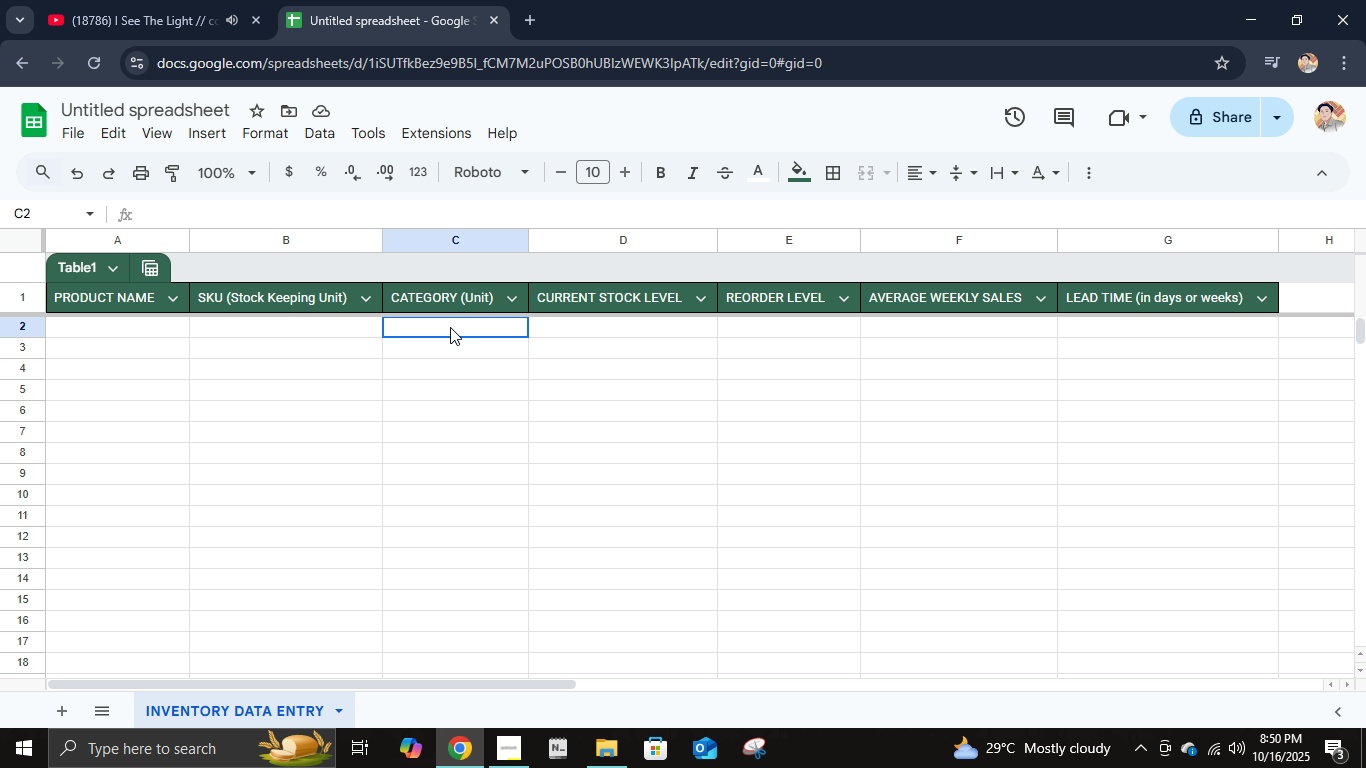 
left_click([450, 327])
 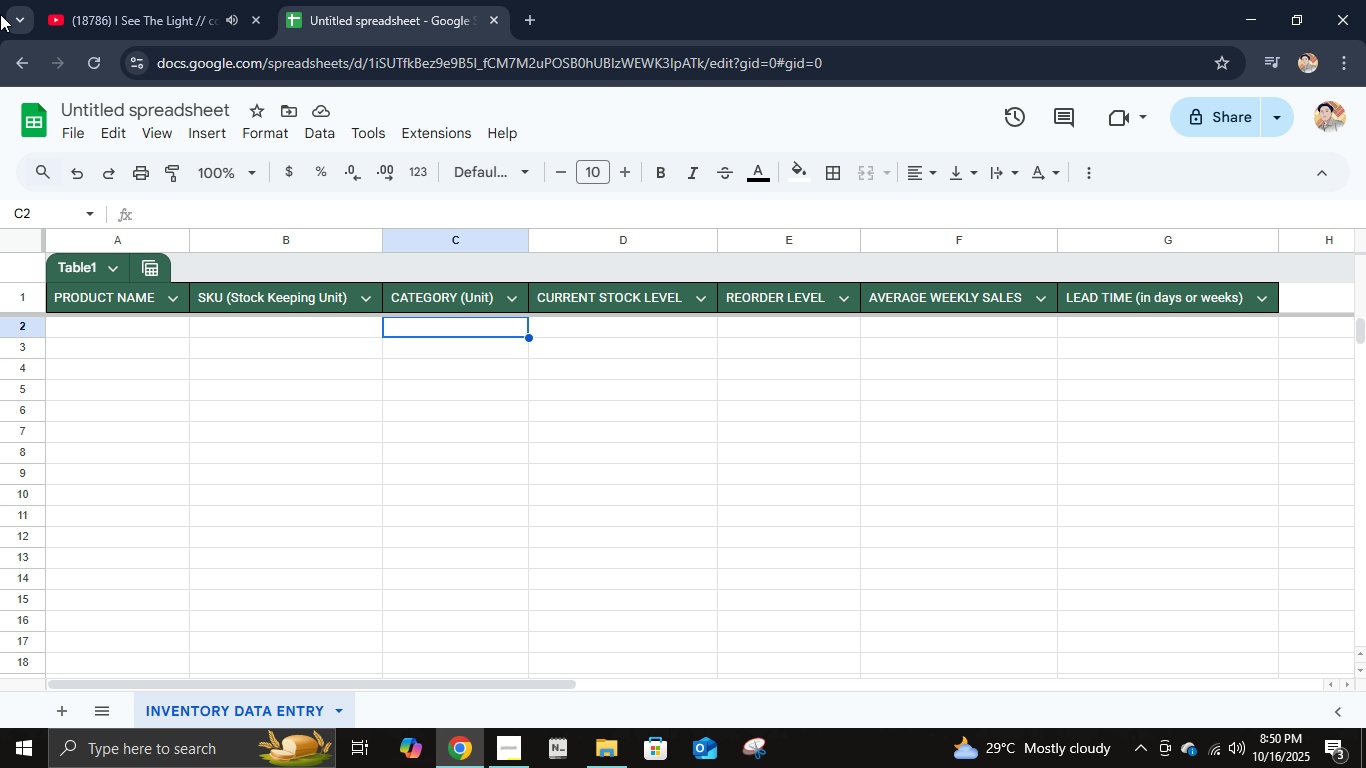 
left_click([104, 261])
 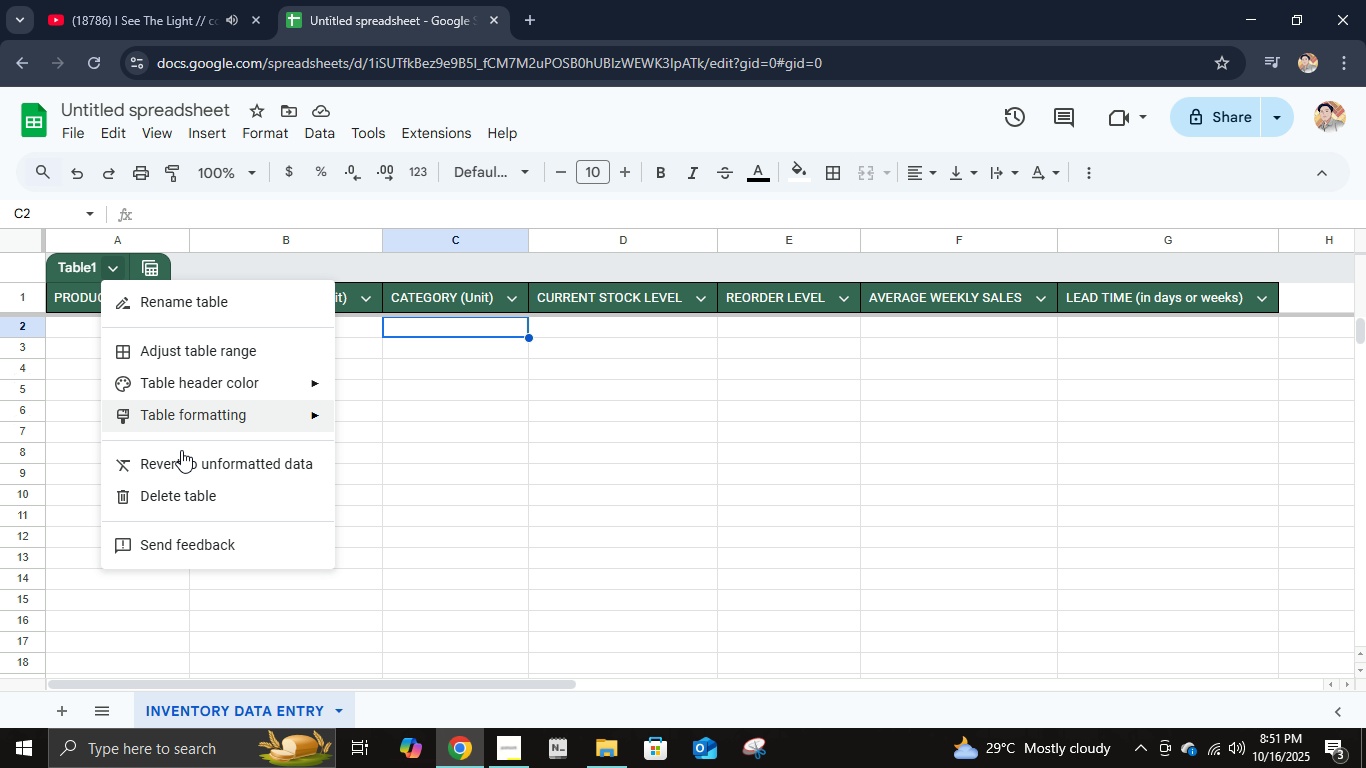 
left_click([197, 491])
 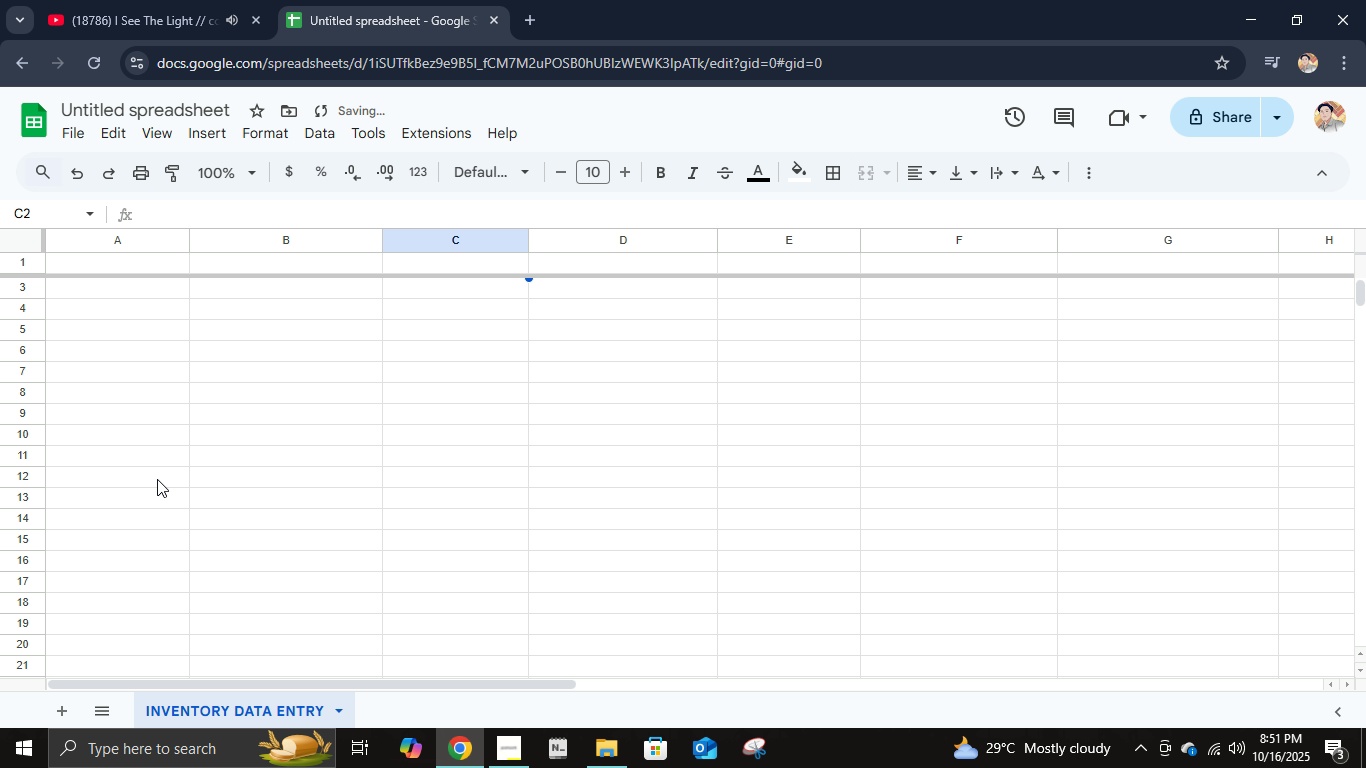 
scroll: coordinate [254, 437], scroll_direction: up, amount: 13.0
 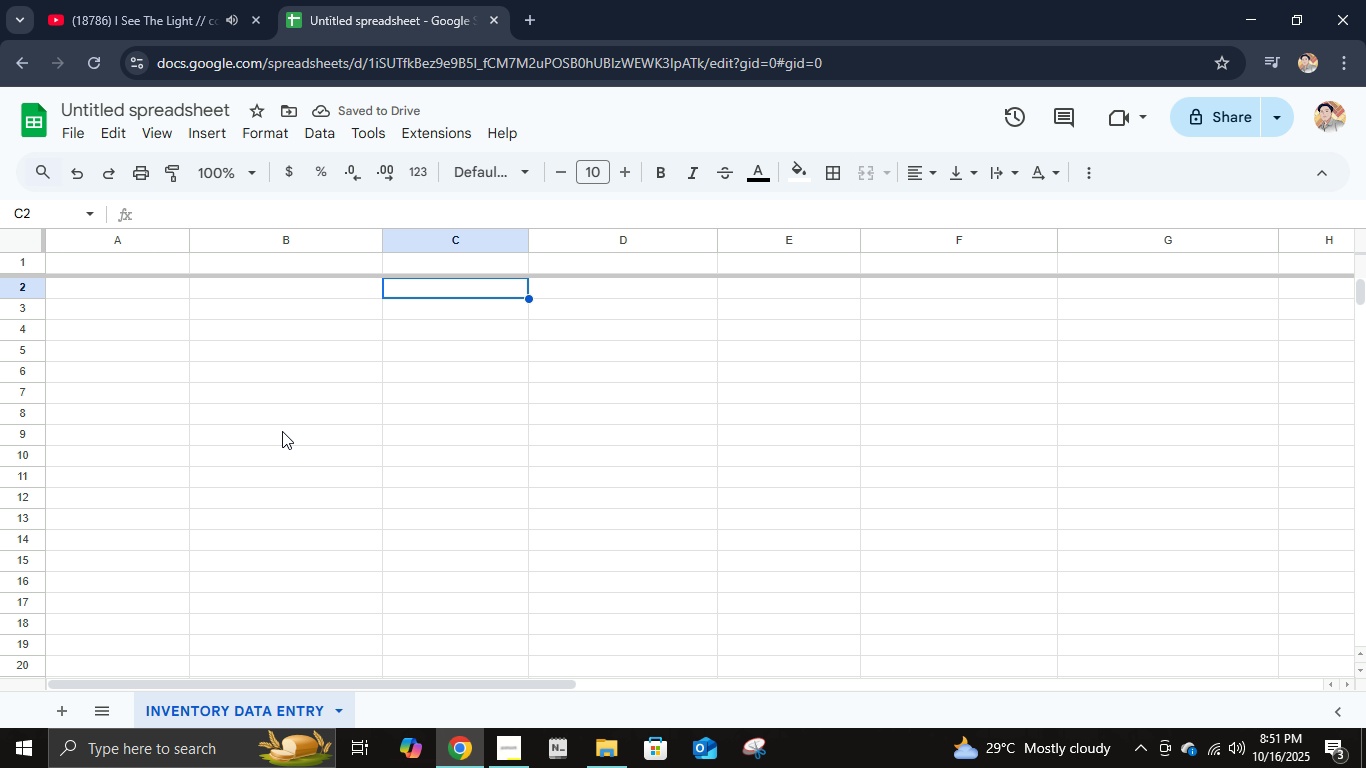 
key(Control+Z)
 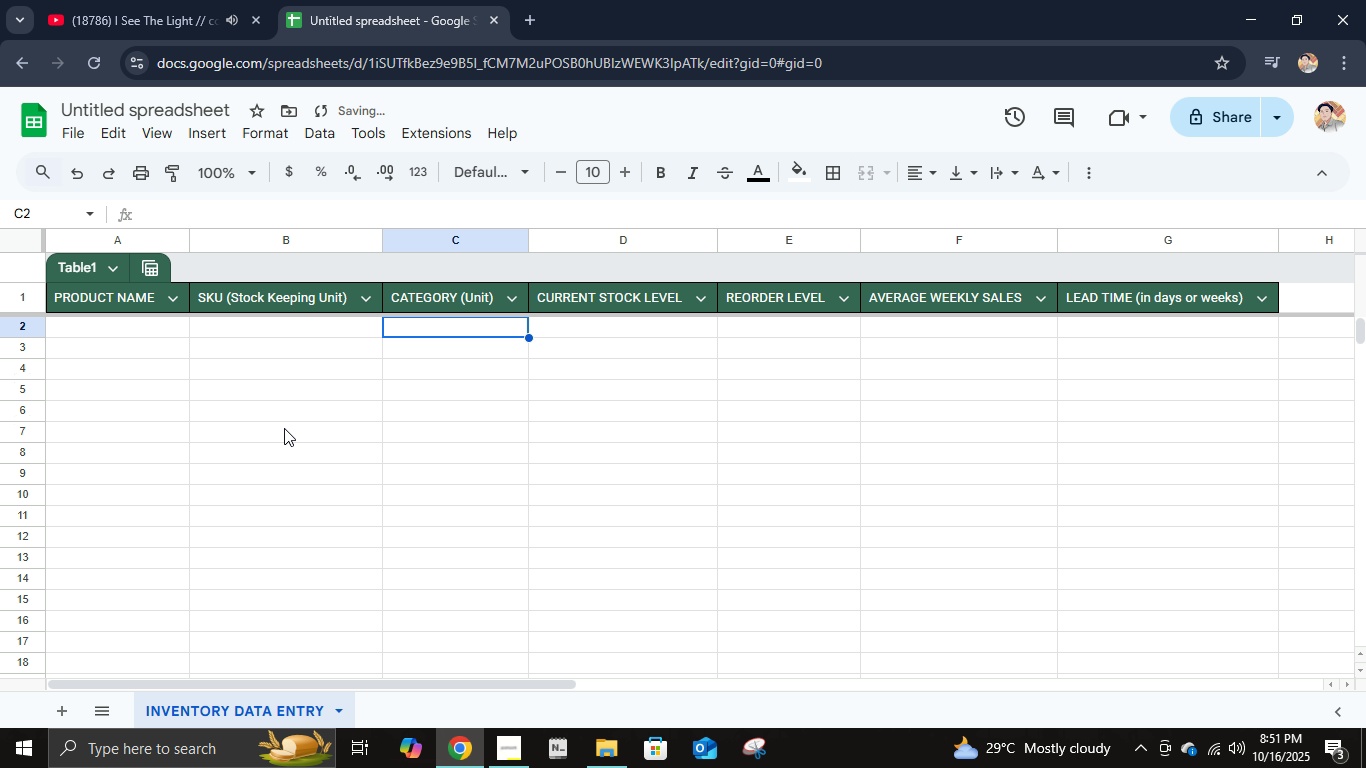 
key(Control+Z)
 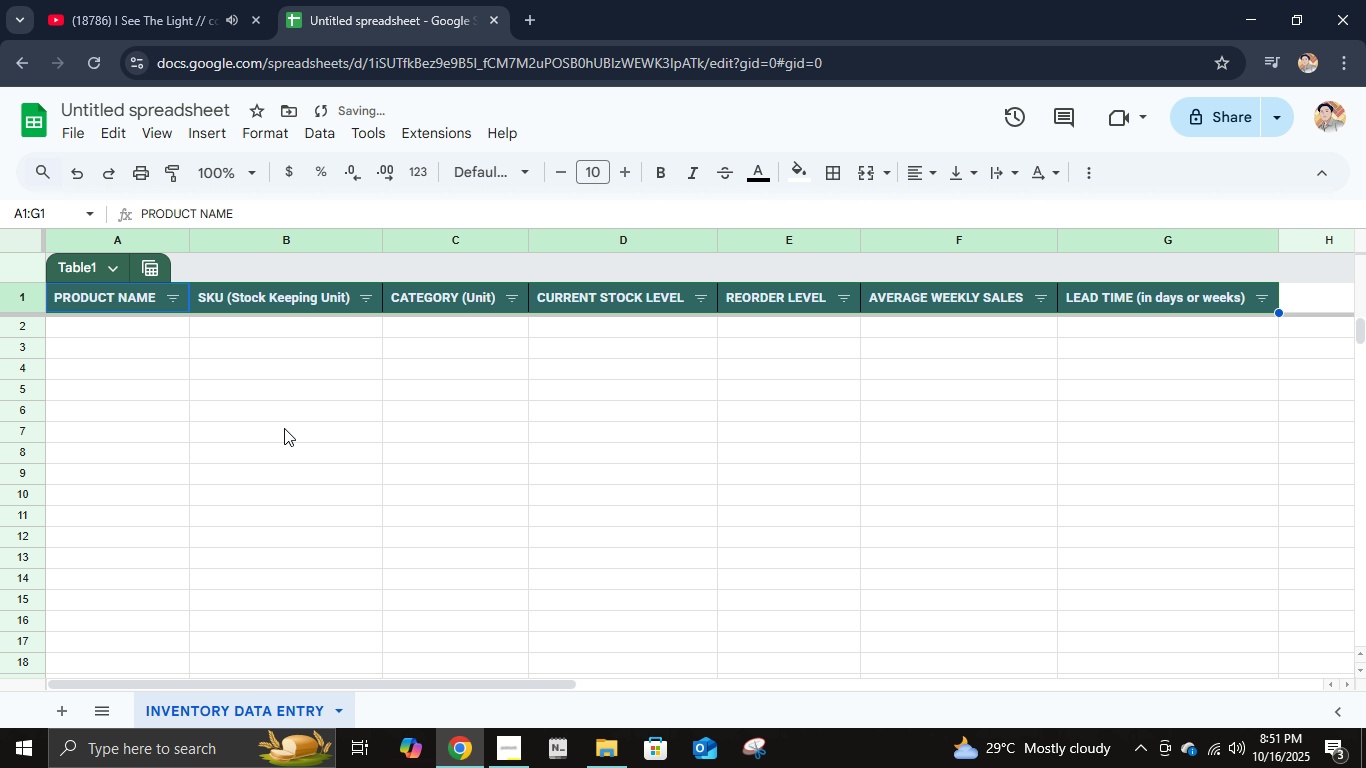 
key(Control+Z)
 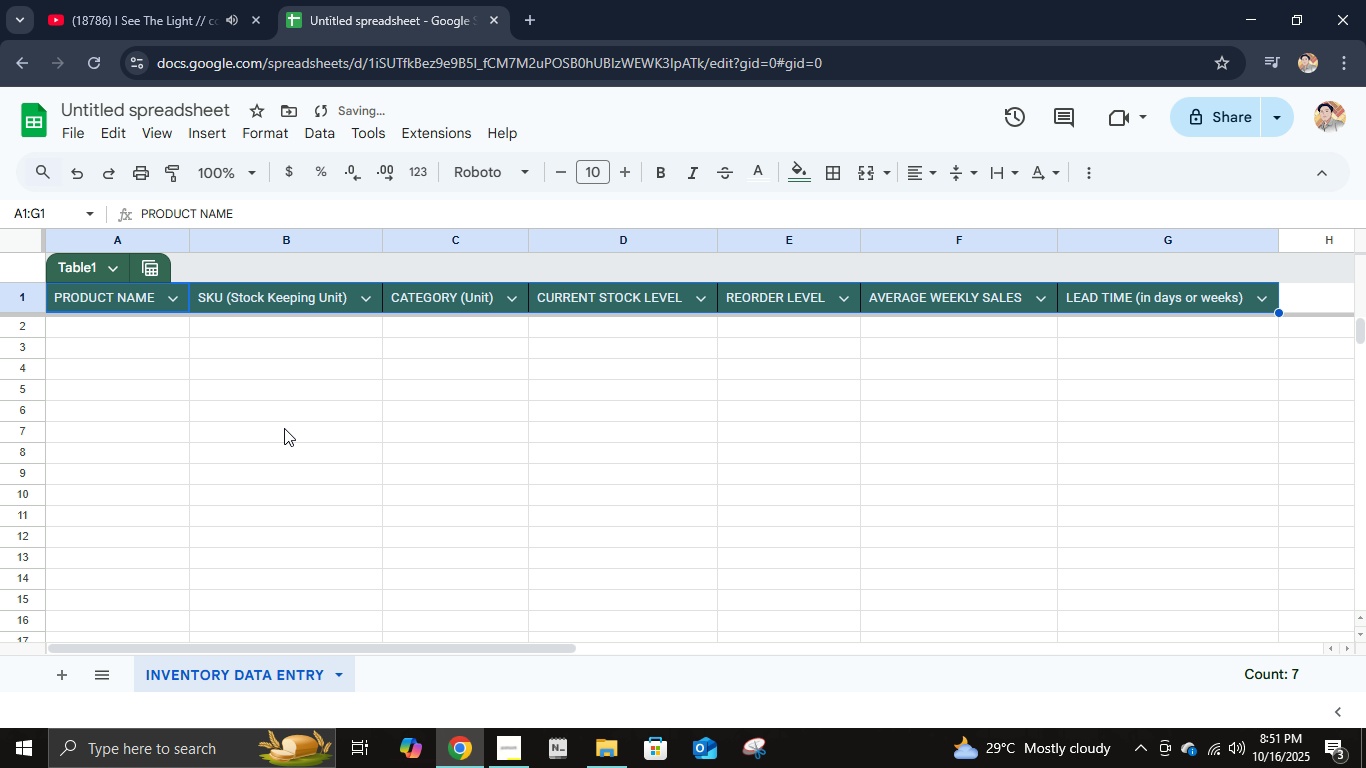 
key(Control+Z)
 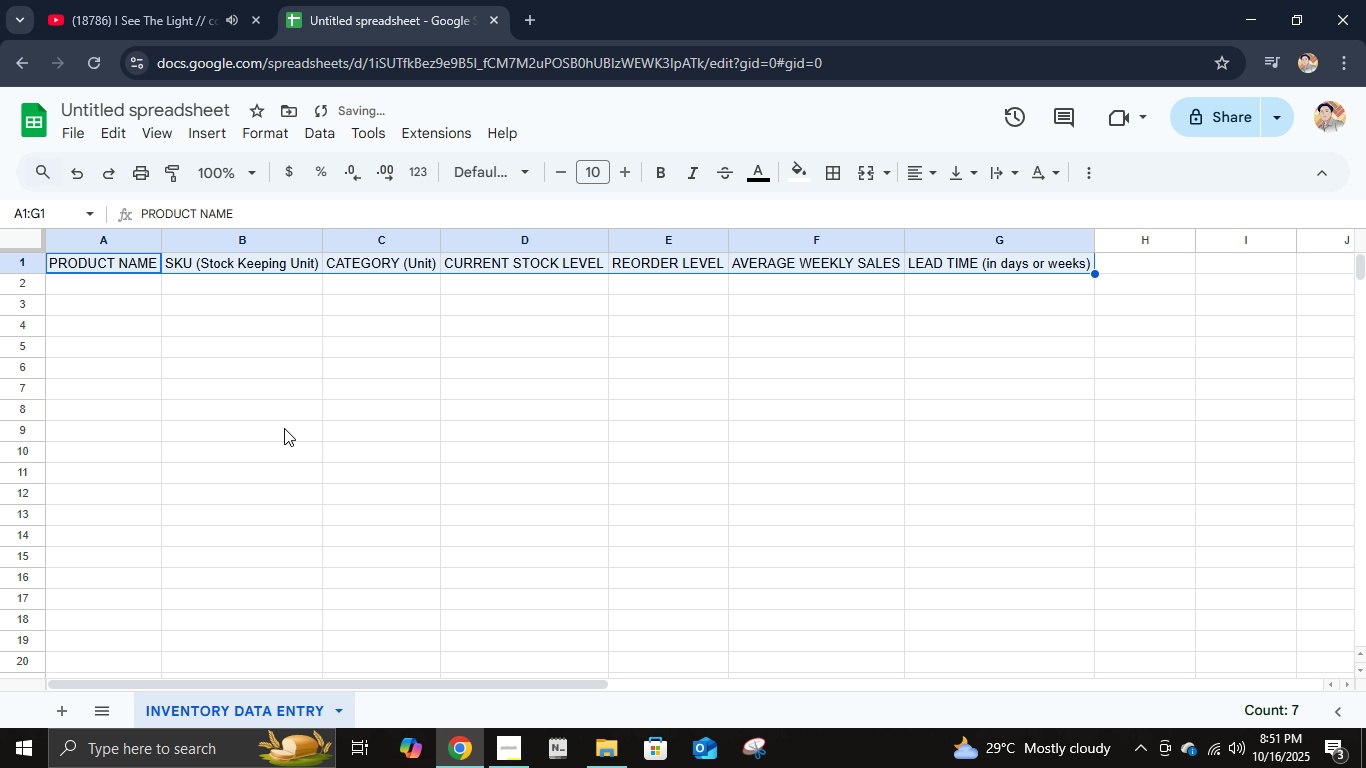 
key(Control+Z)
 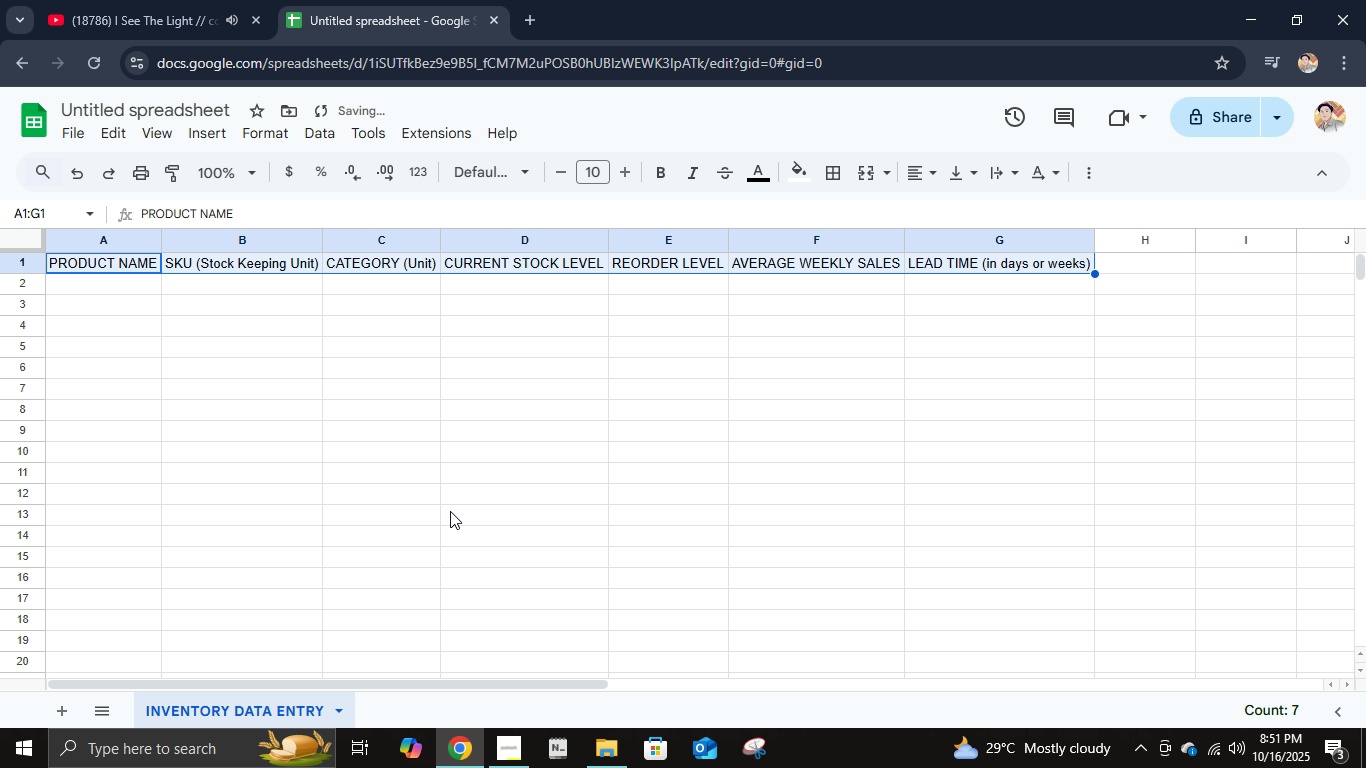 
left_click([454, 484])
 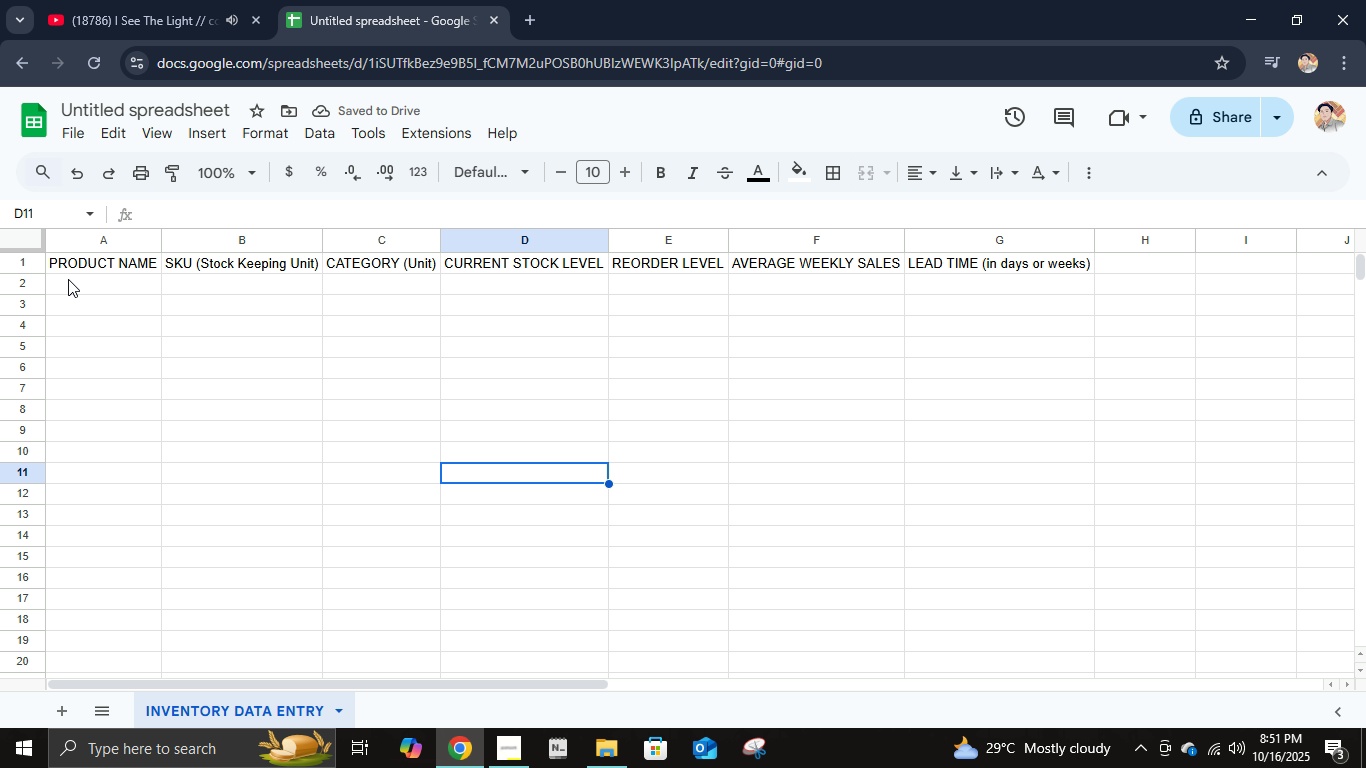 
left_click([70, 279])
 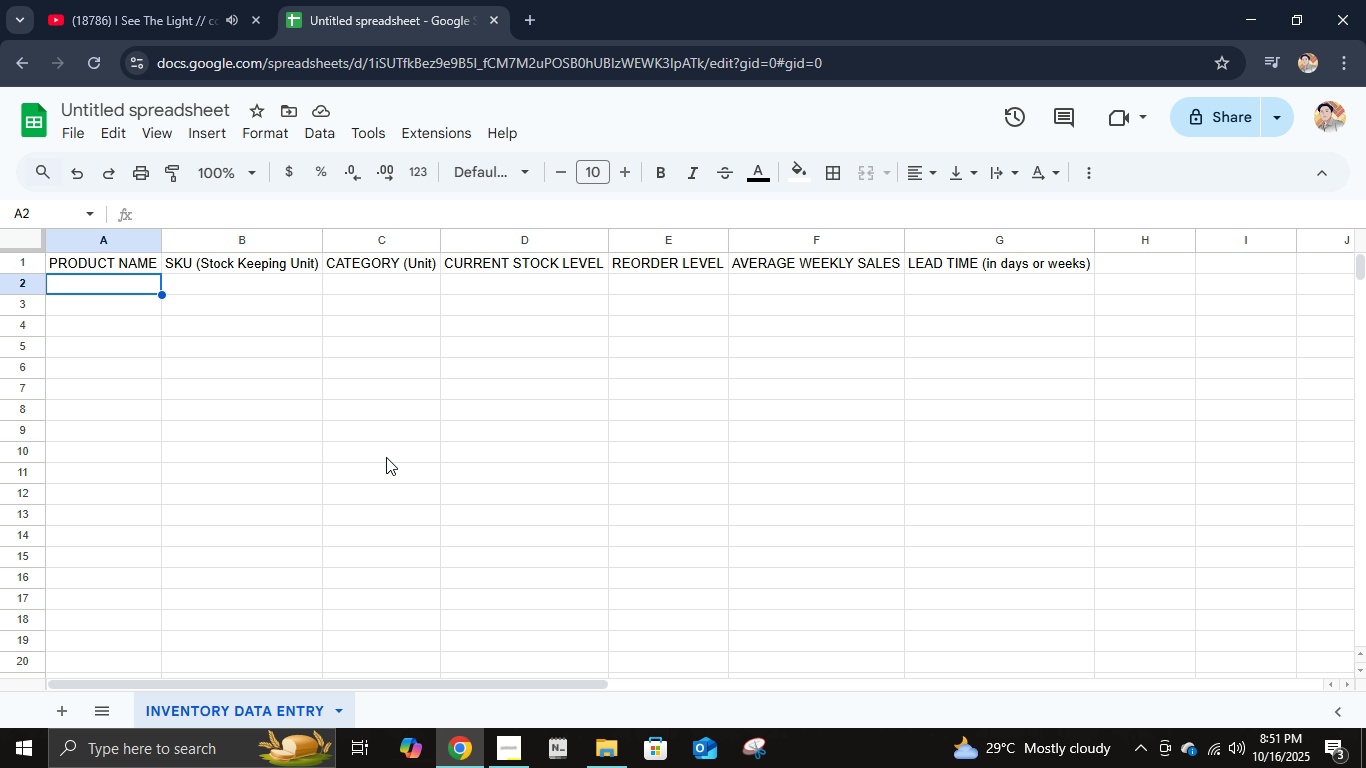 
wait(19.27)
 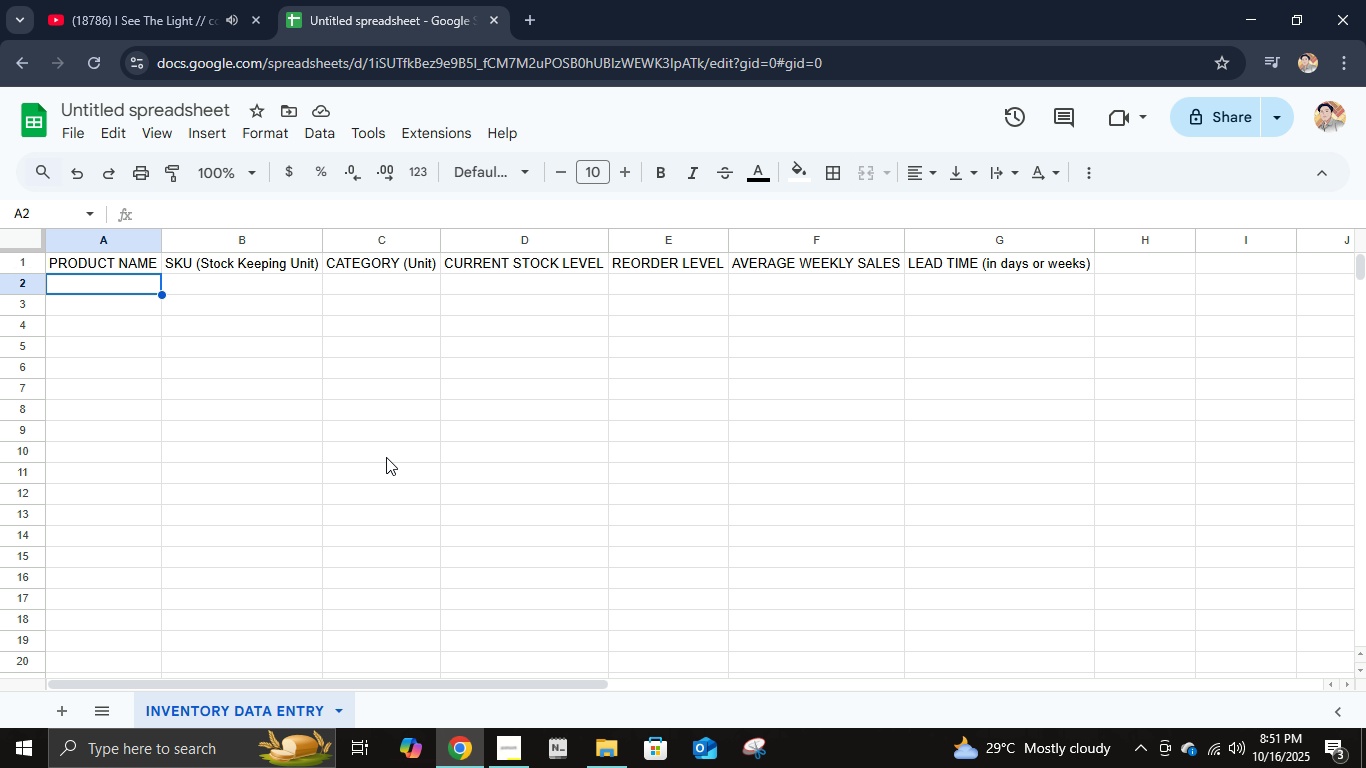 
left_click([134, 259])
 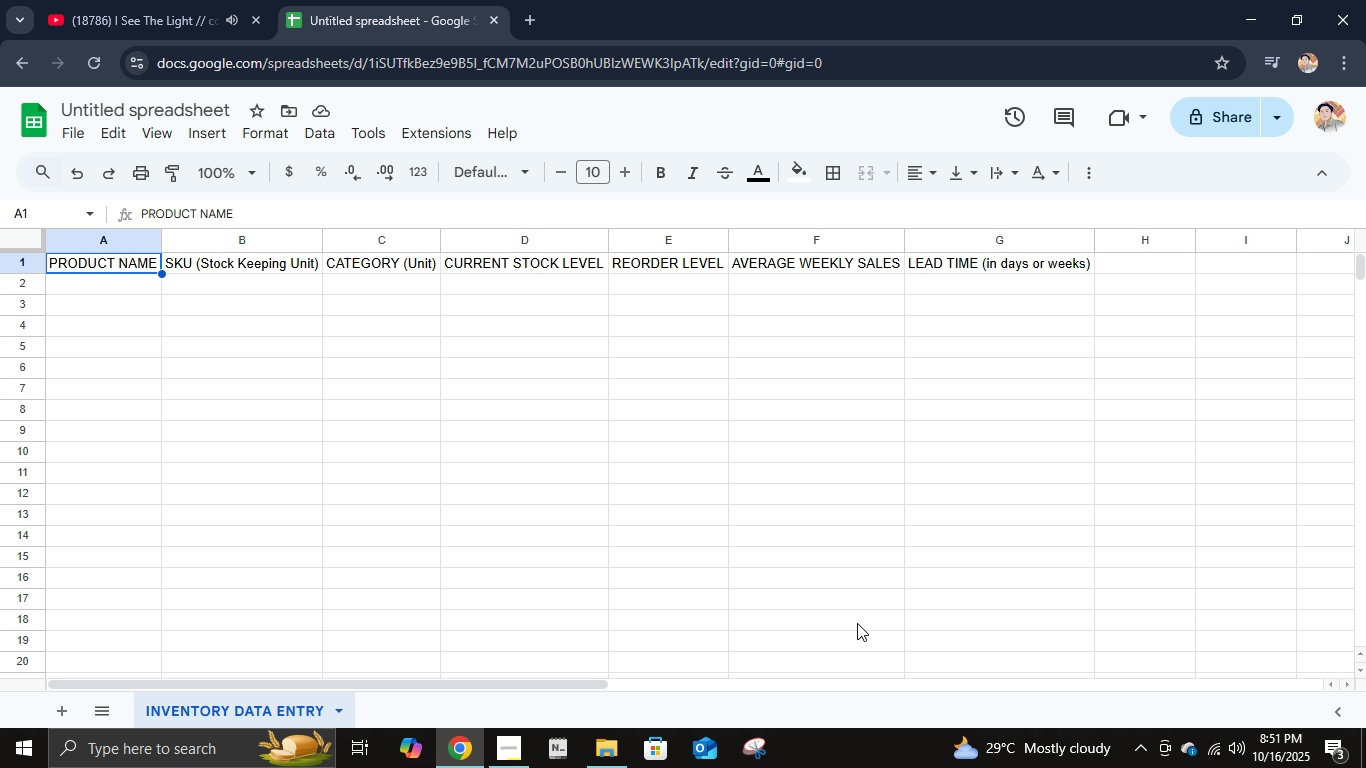 
hold_key(key=ShiftLeft, duration=0.7)
left_click([1018, 665])
 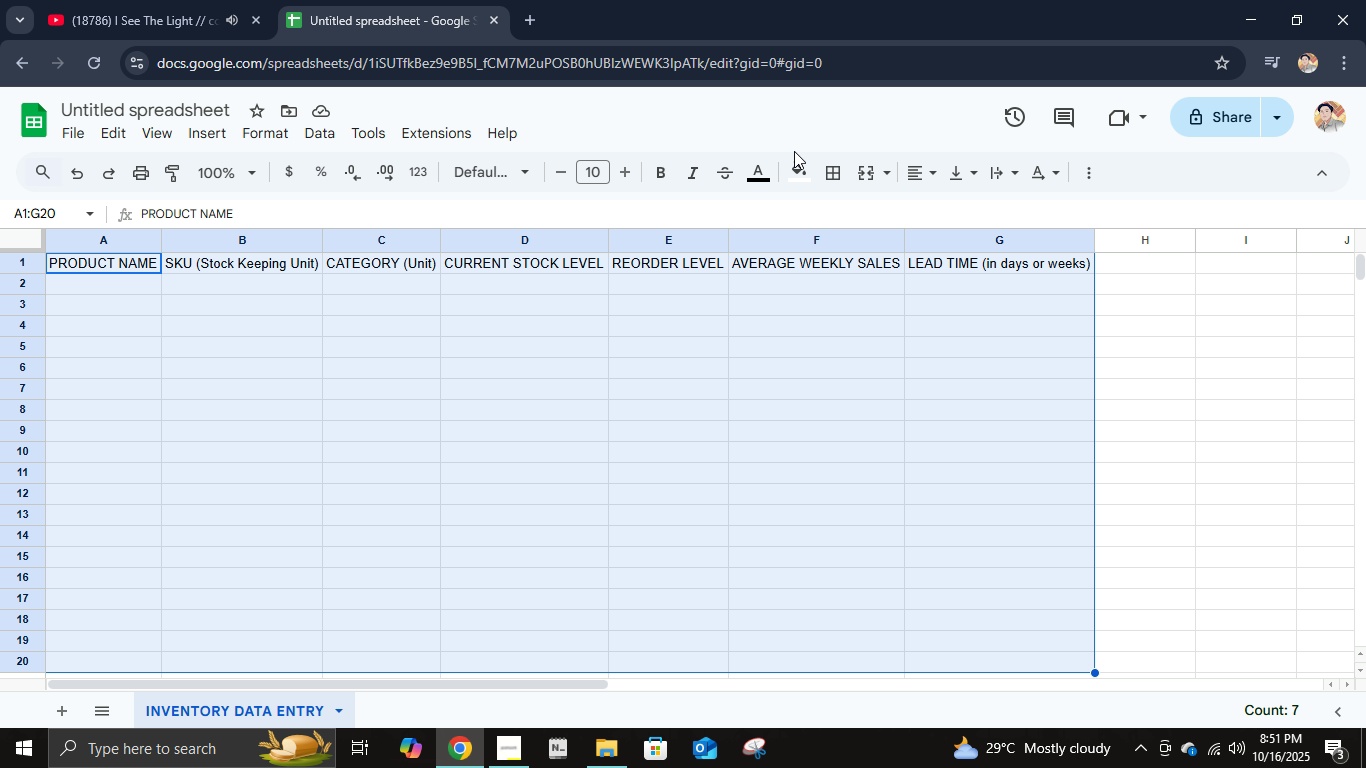 
left_click([832, 171])
 